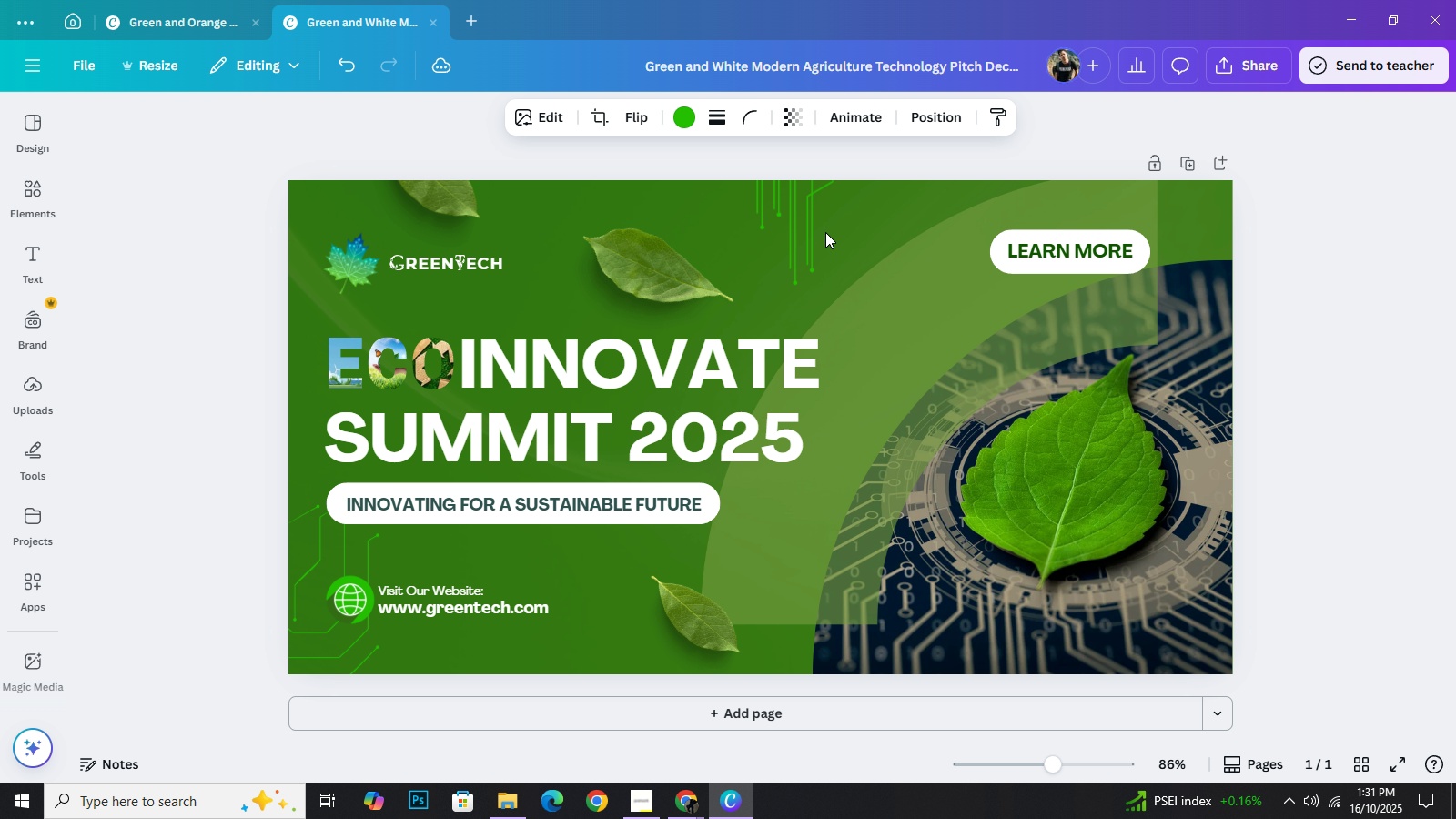 
key(ArrowLeft)
 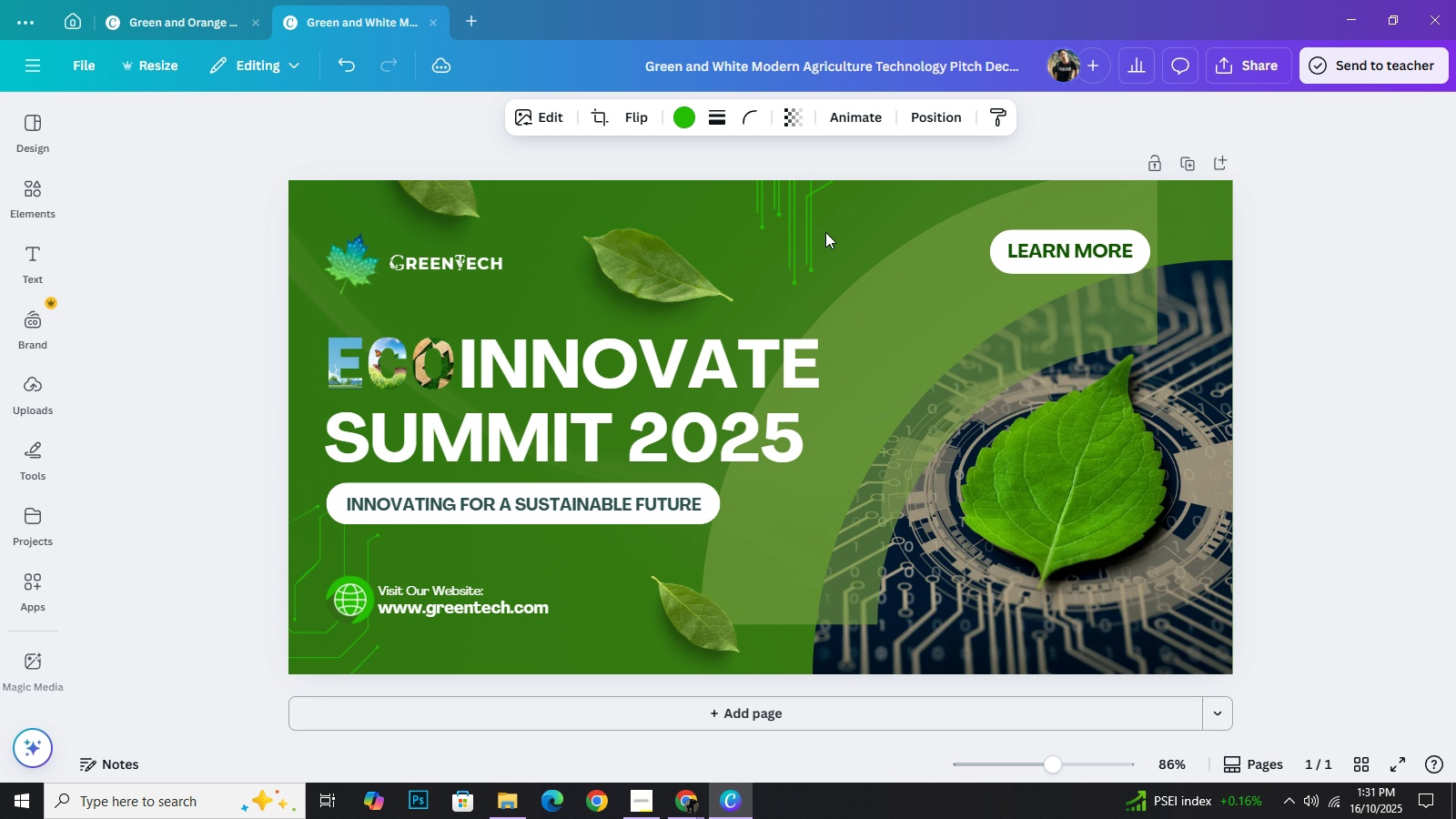 
key(ArrowLeft)
 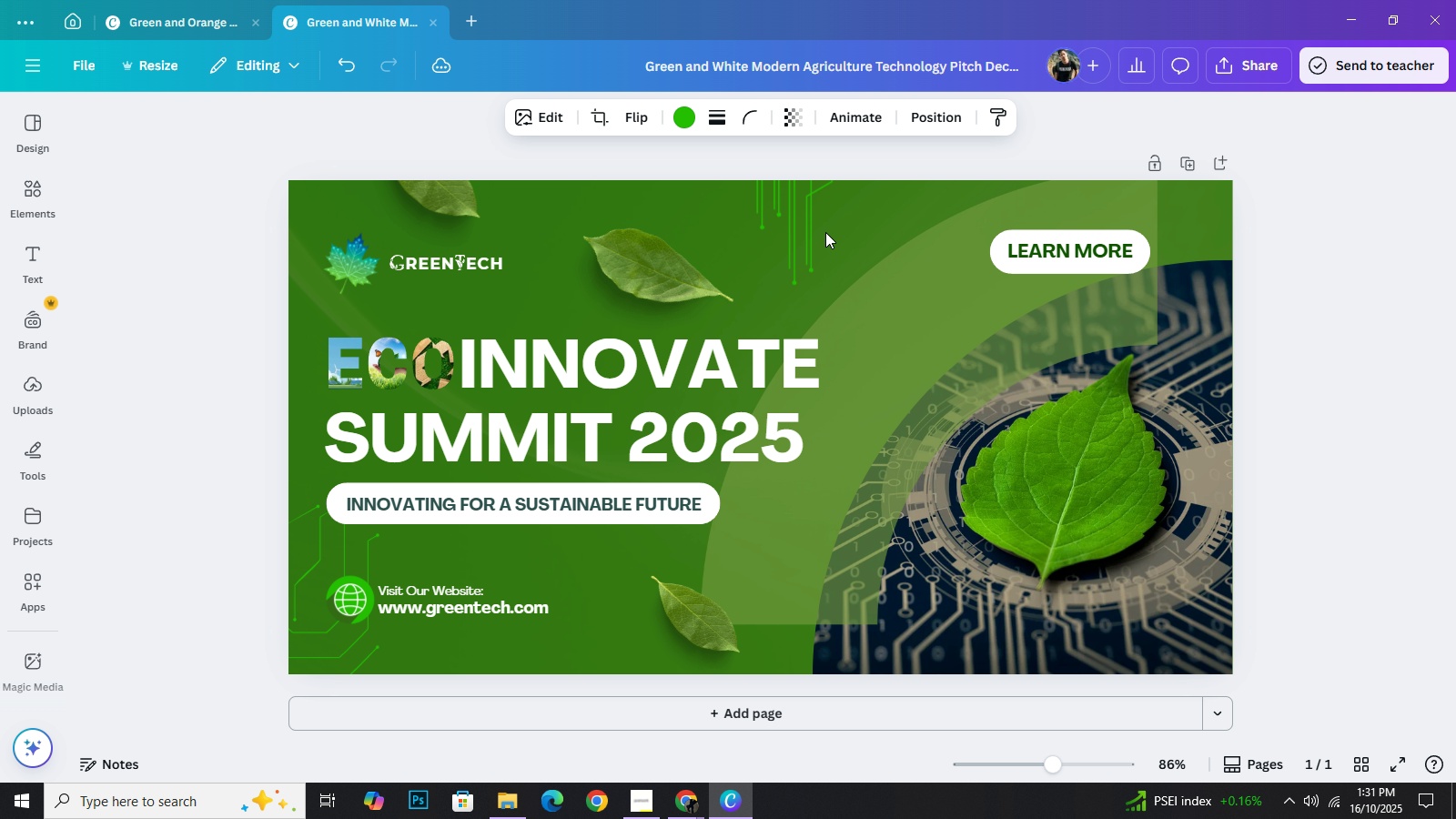 
key(ArrowLeft)
 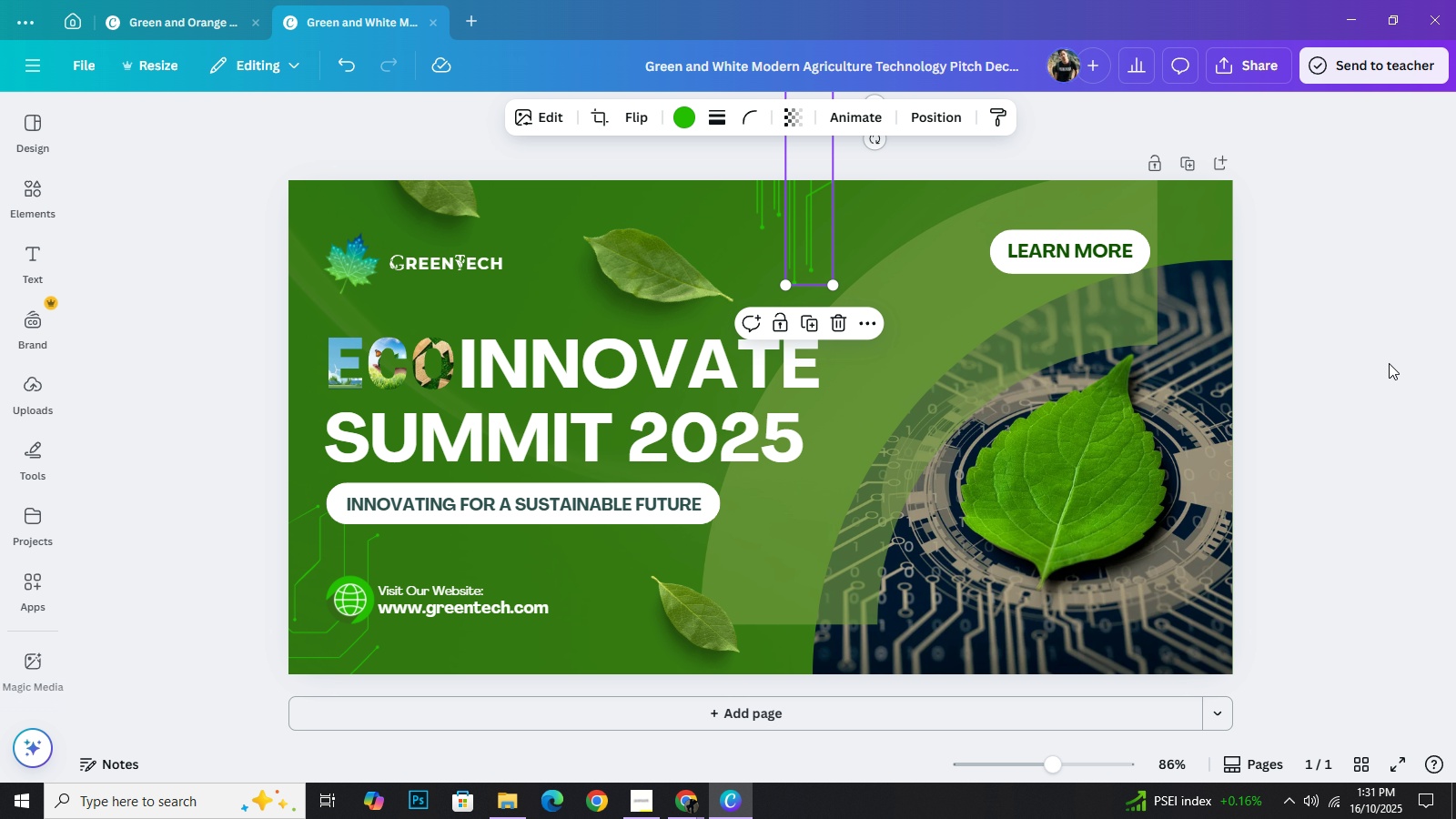 
left_click([1389, 363])
 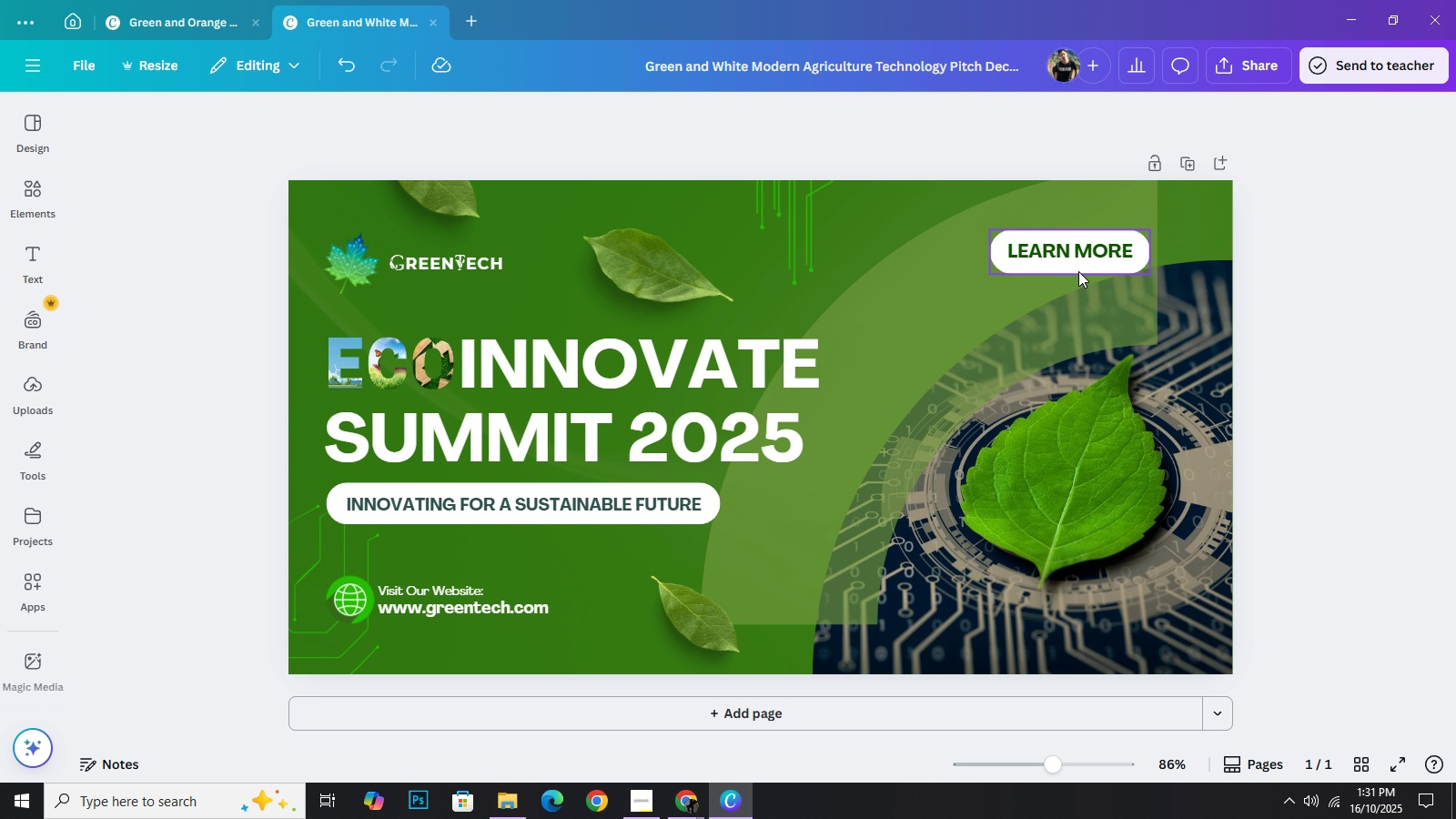 
left_click([1077, 269])
 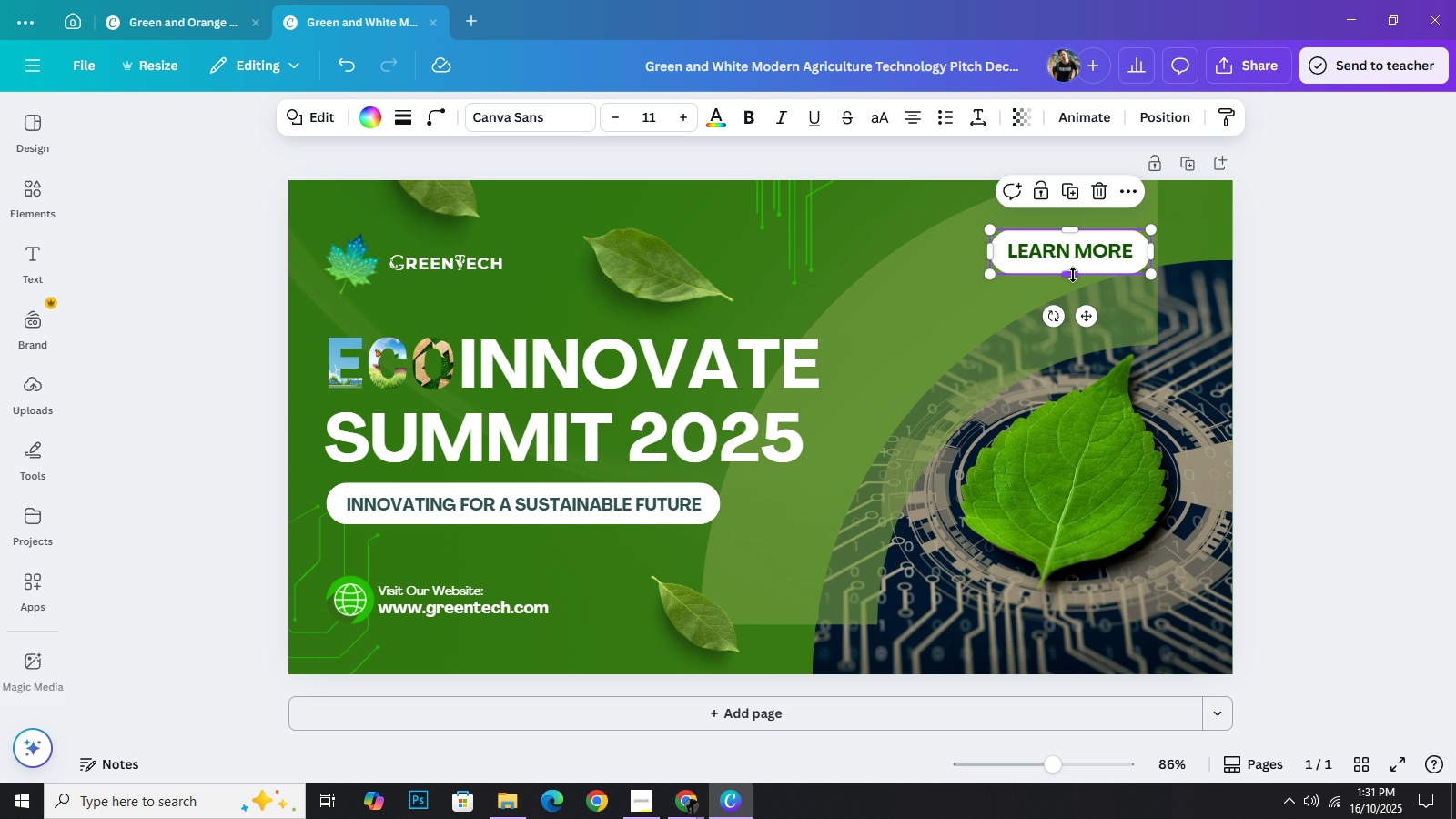 
left_click_drag(start_coordinate=[1073, 275], to_coordinate=[1077, 273])
 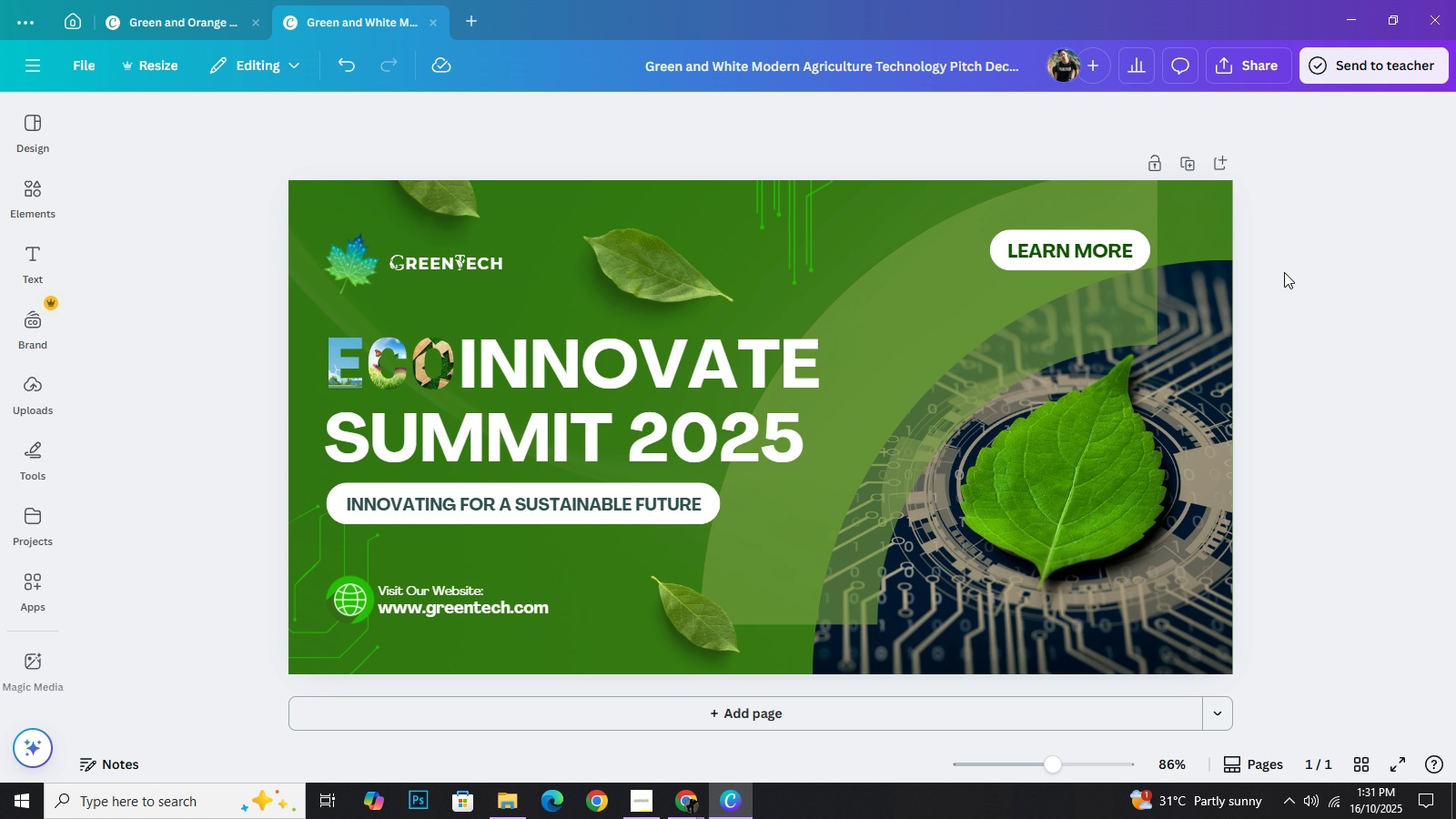 
left_click([1284, 274])
 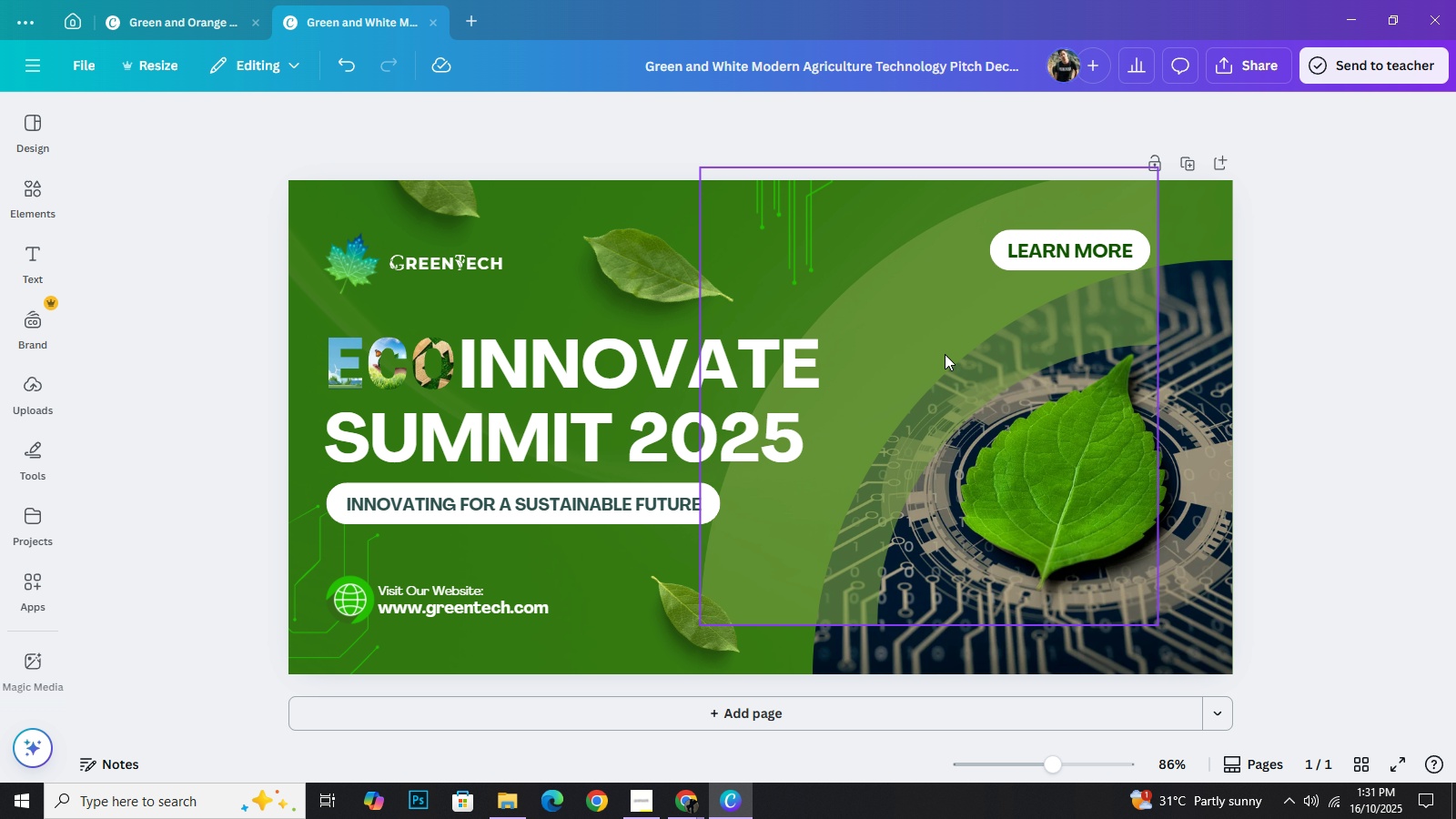 
wait(5.54)
 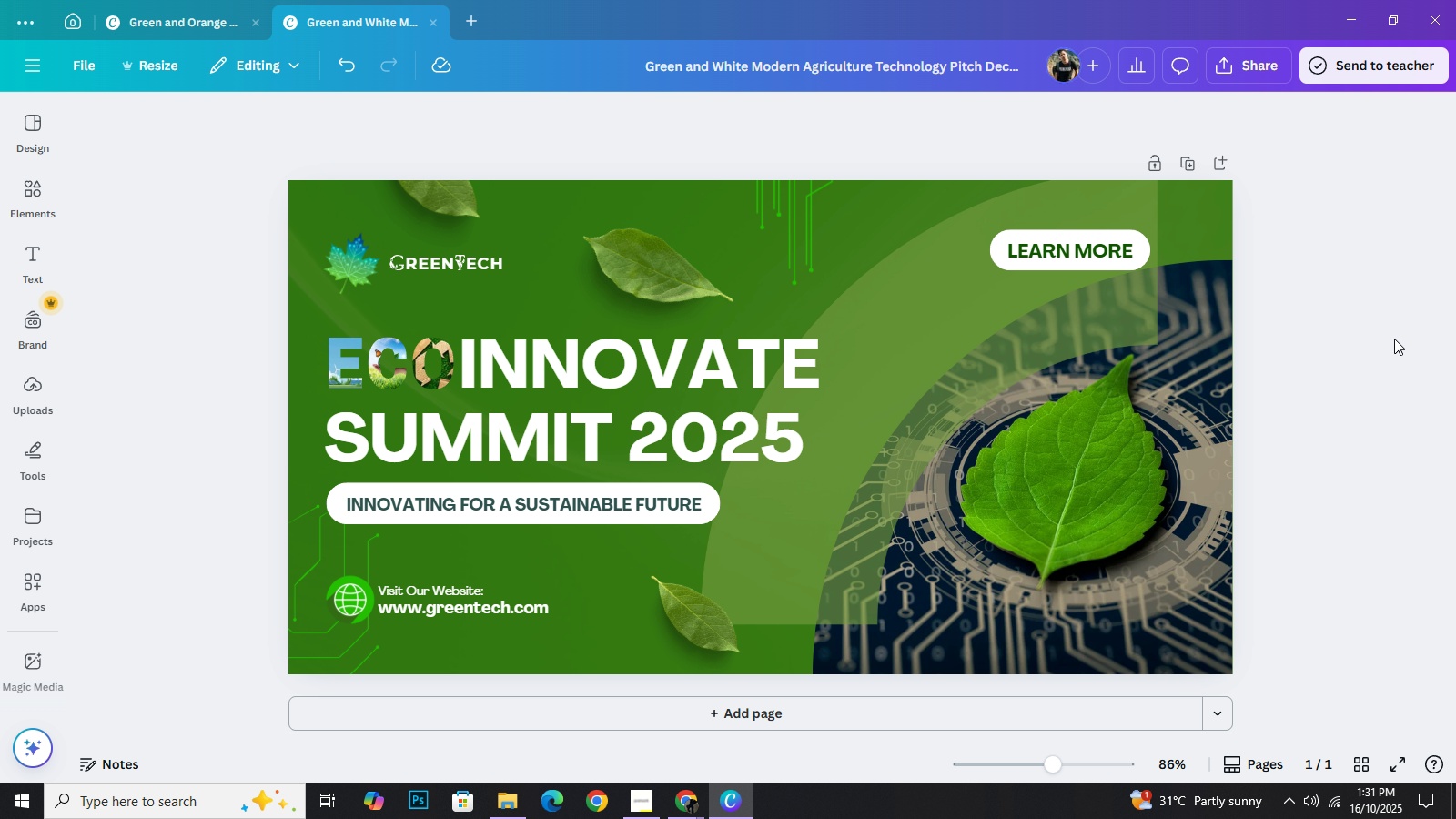 
left_click([933, 373])
 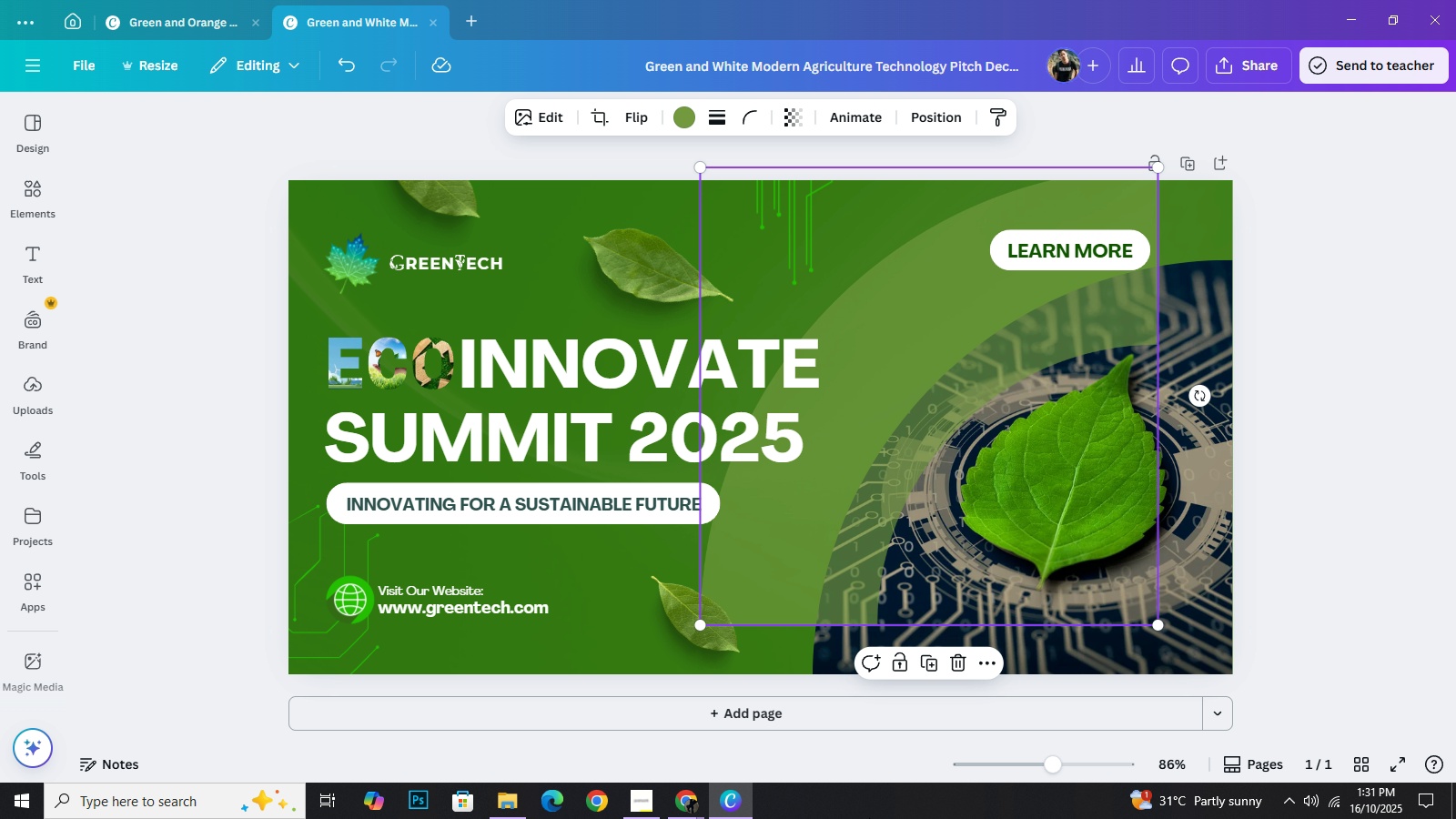 
key(ArrowRight)
 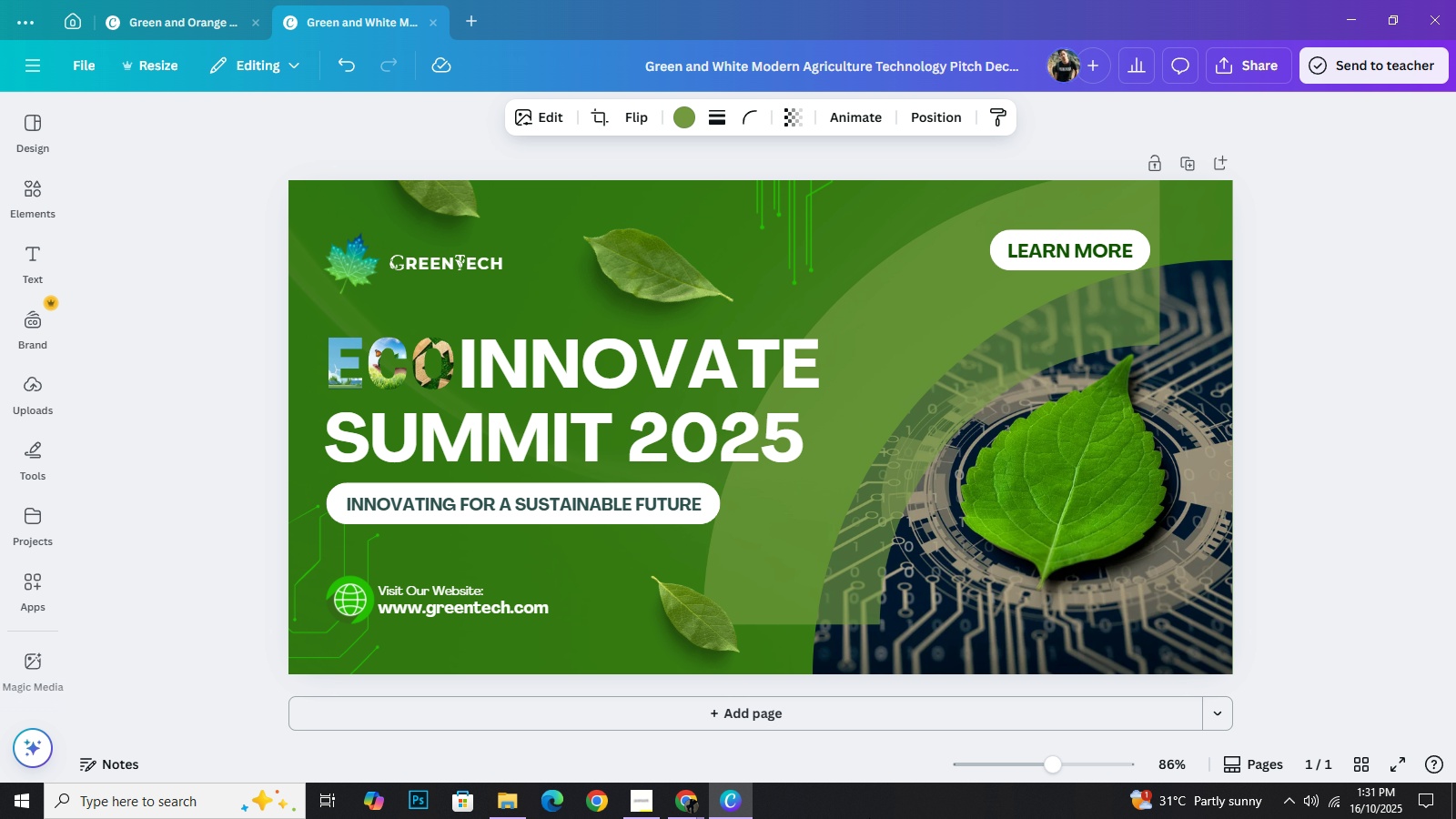 
key(ArrowRight)
 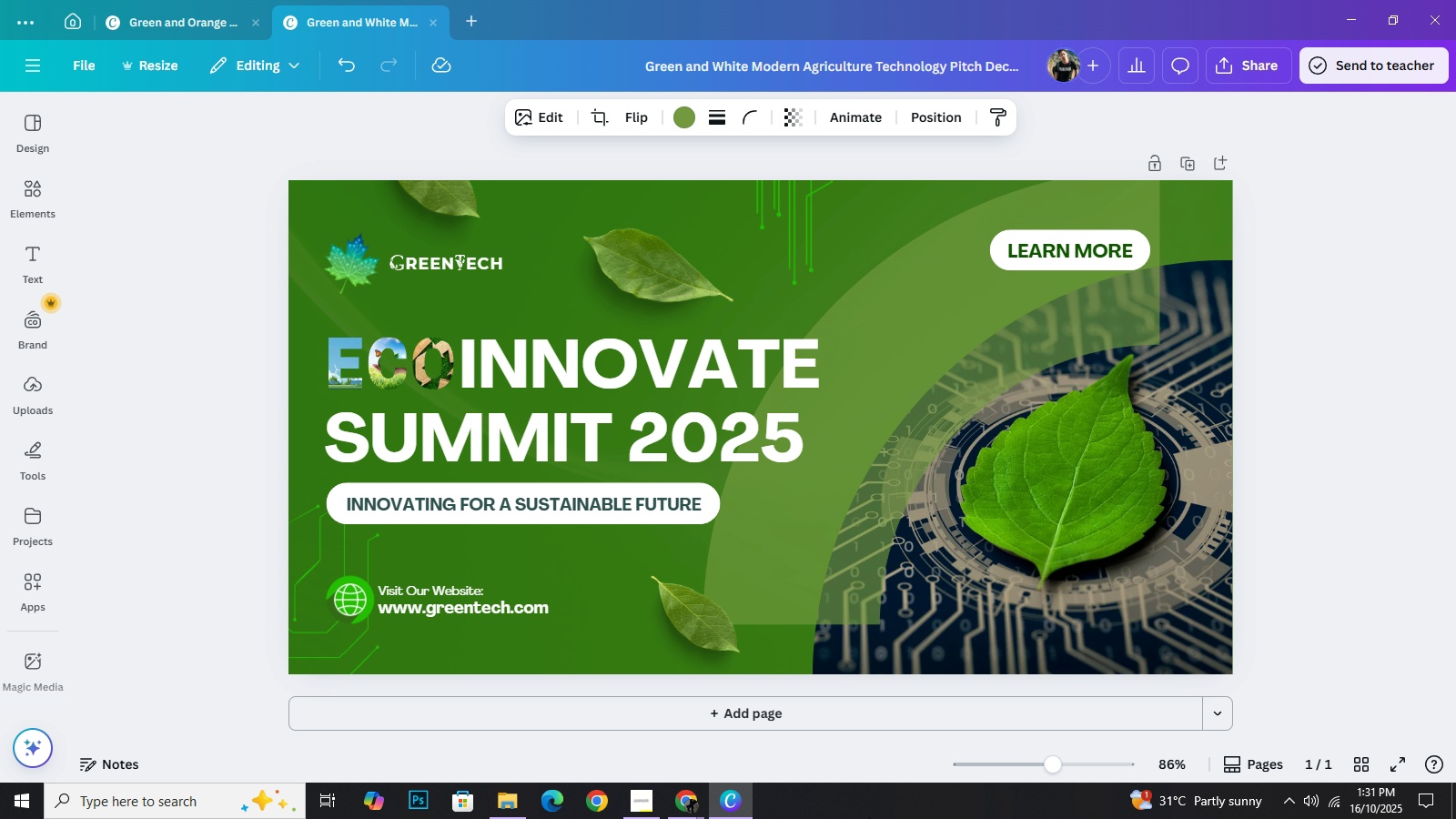 
hold_key(key=ArrowRight, duration=1.5)
 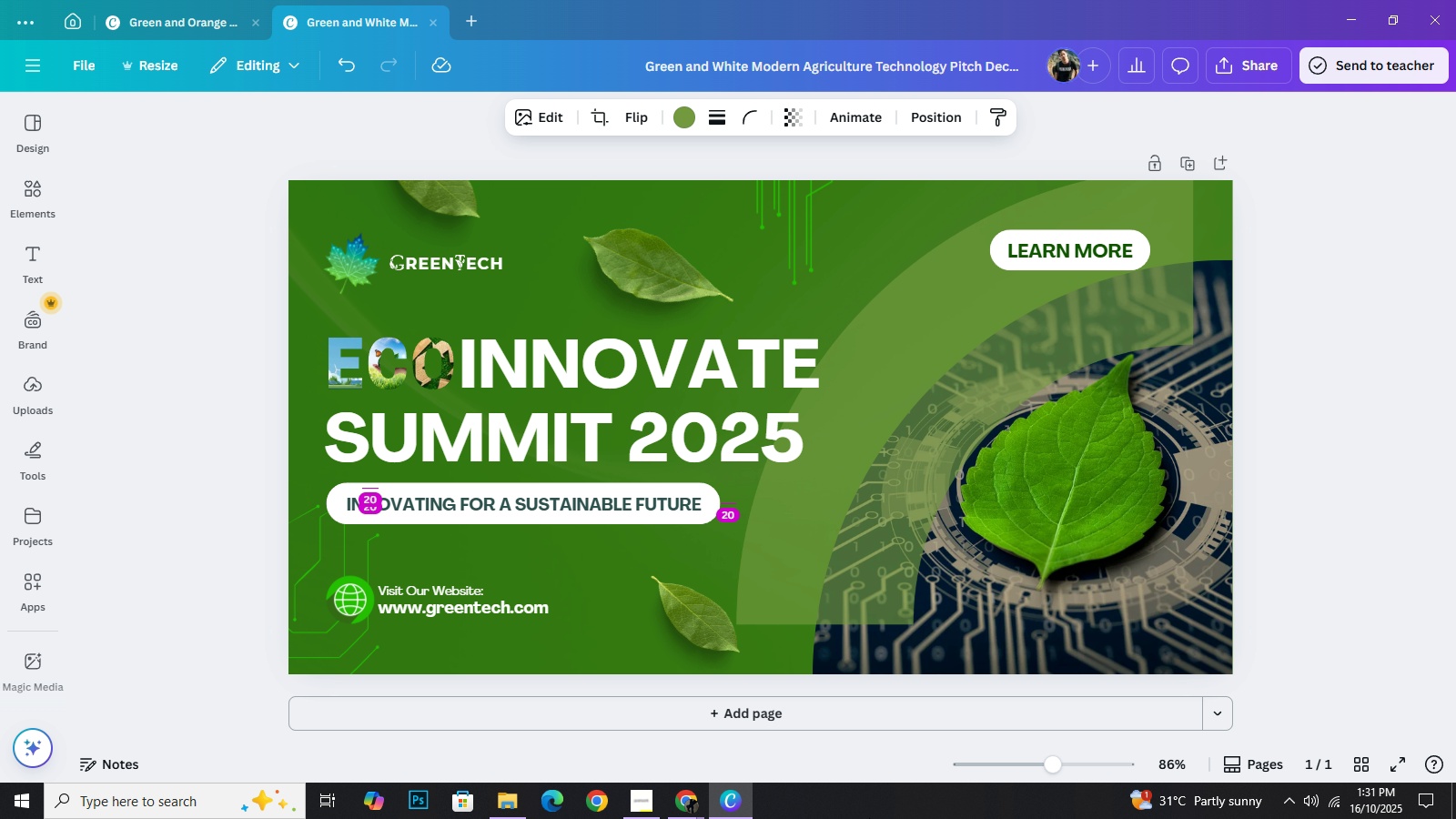 
hold_key(key=ArrowRight, duration=0.42)
 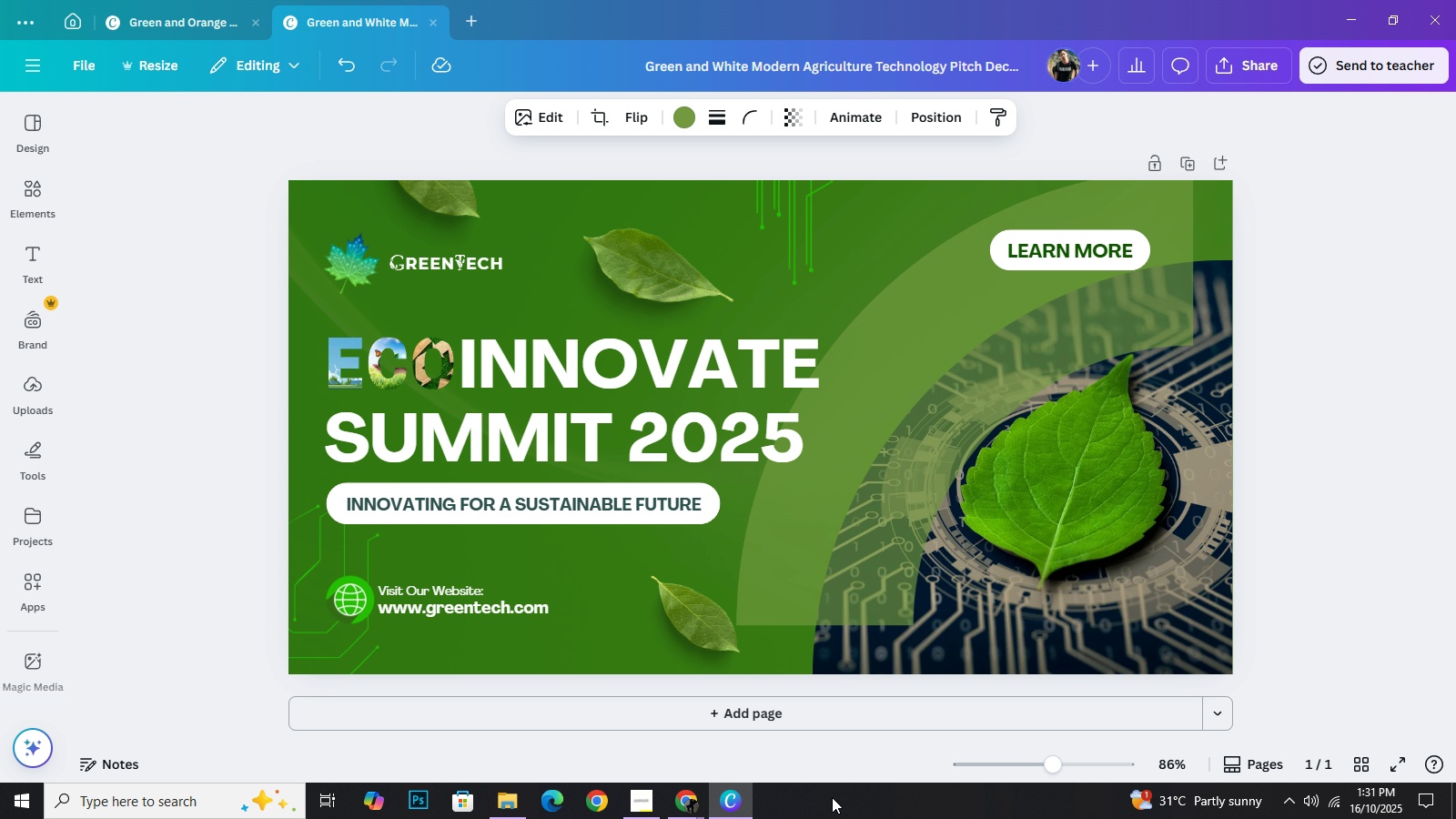 
key(ArrowDown)
 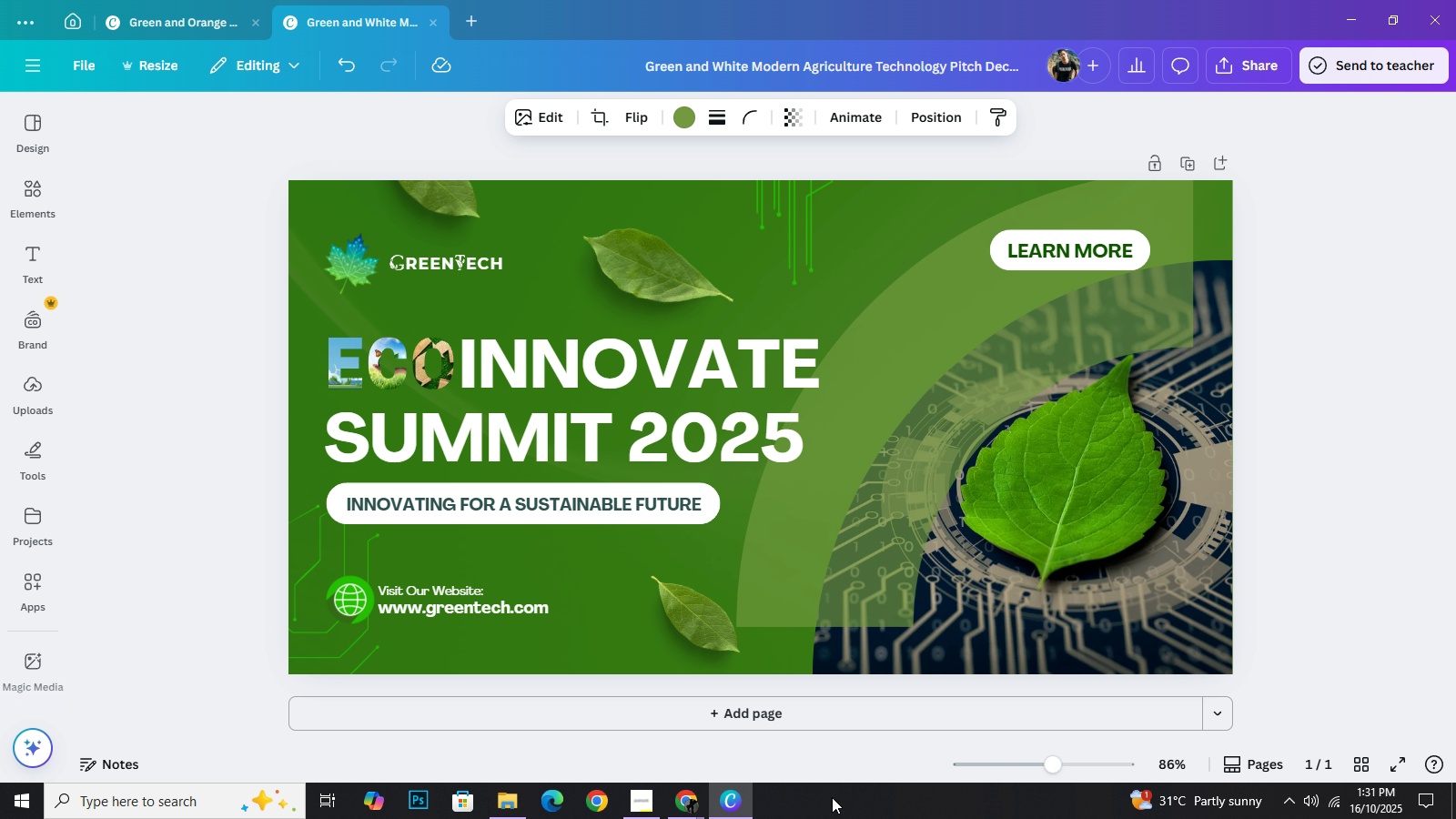 
key(ArrowDown)
 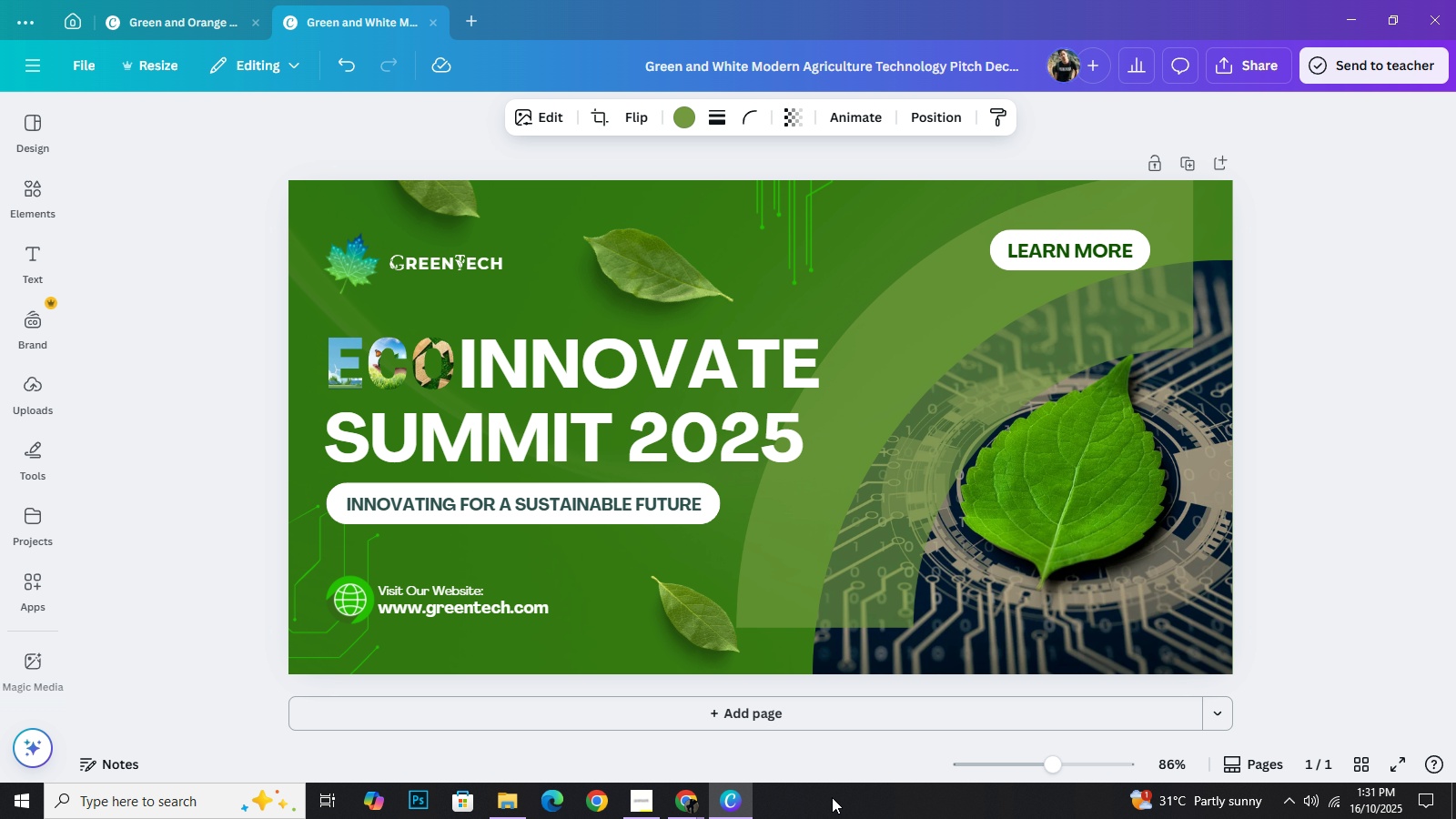 
key(ArrowDown)
 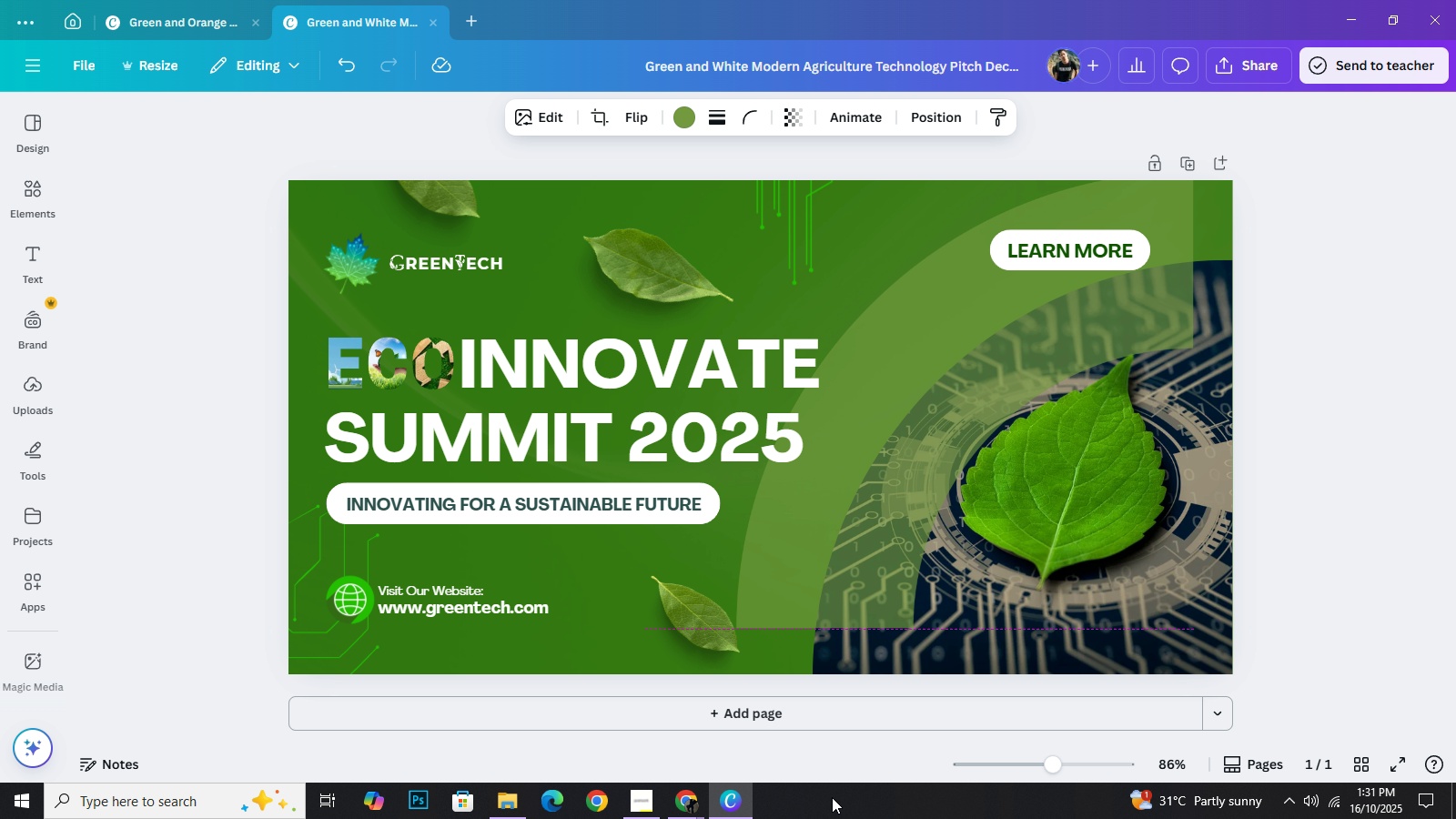 
key(ArrowDown)
 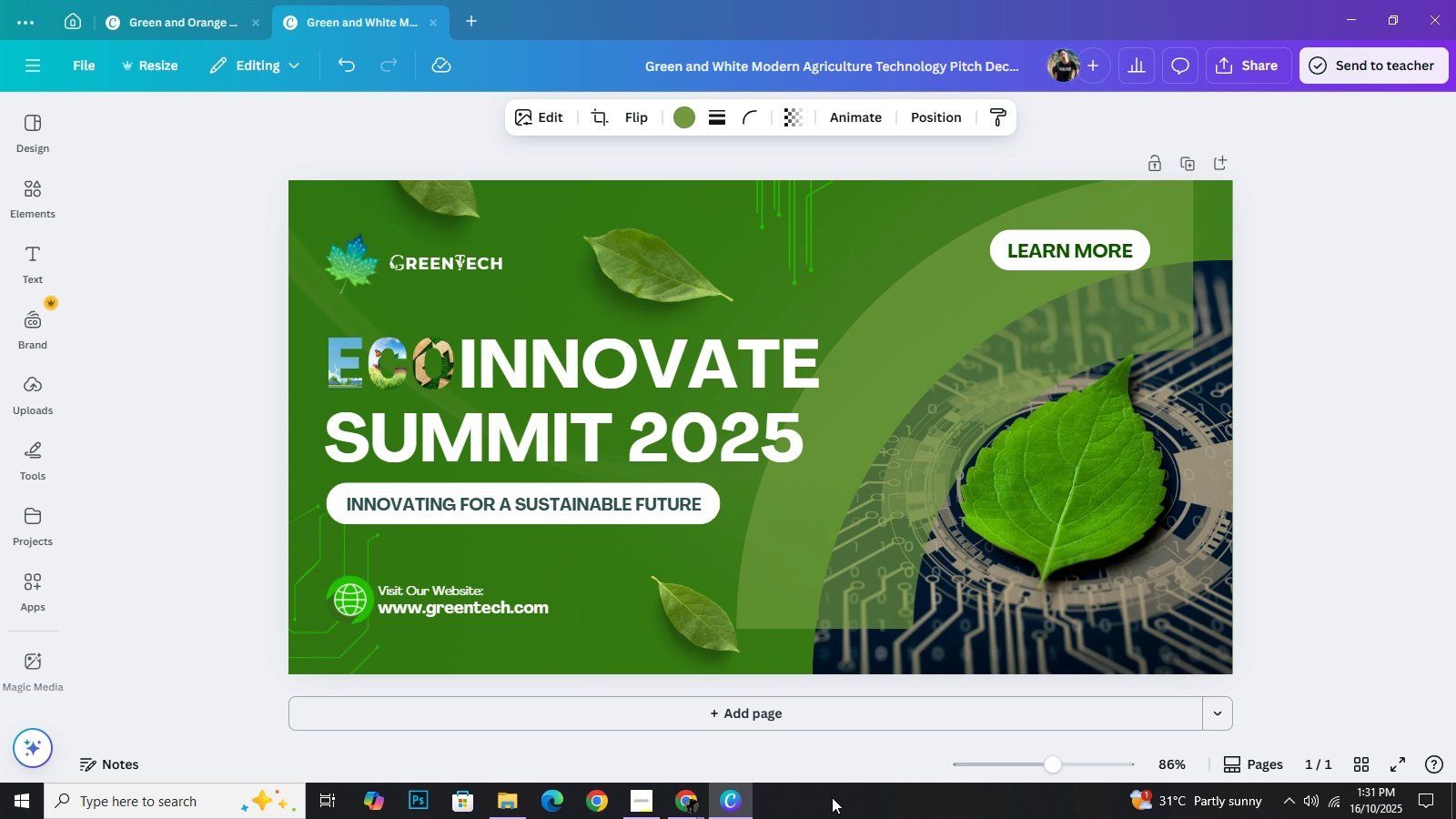 
key(ArrowDown)
 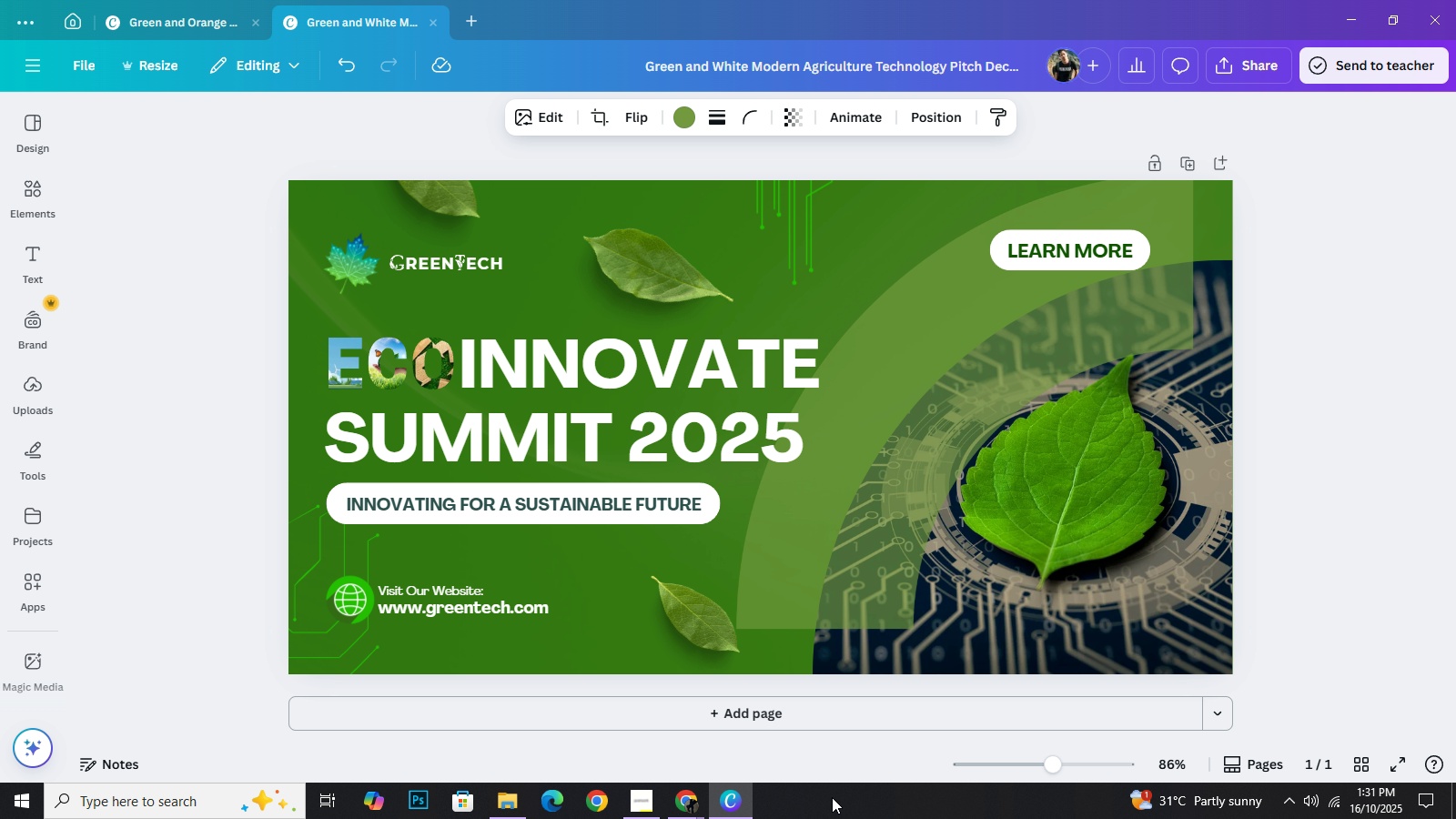 
key(ArrowDown)
 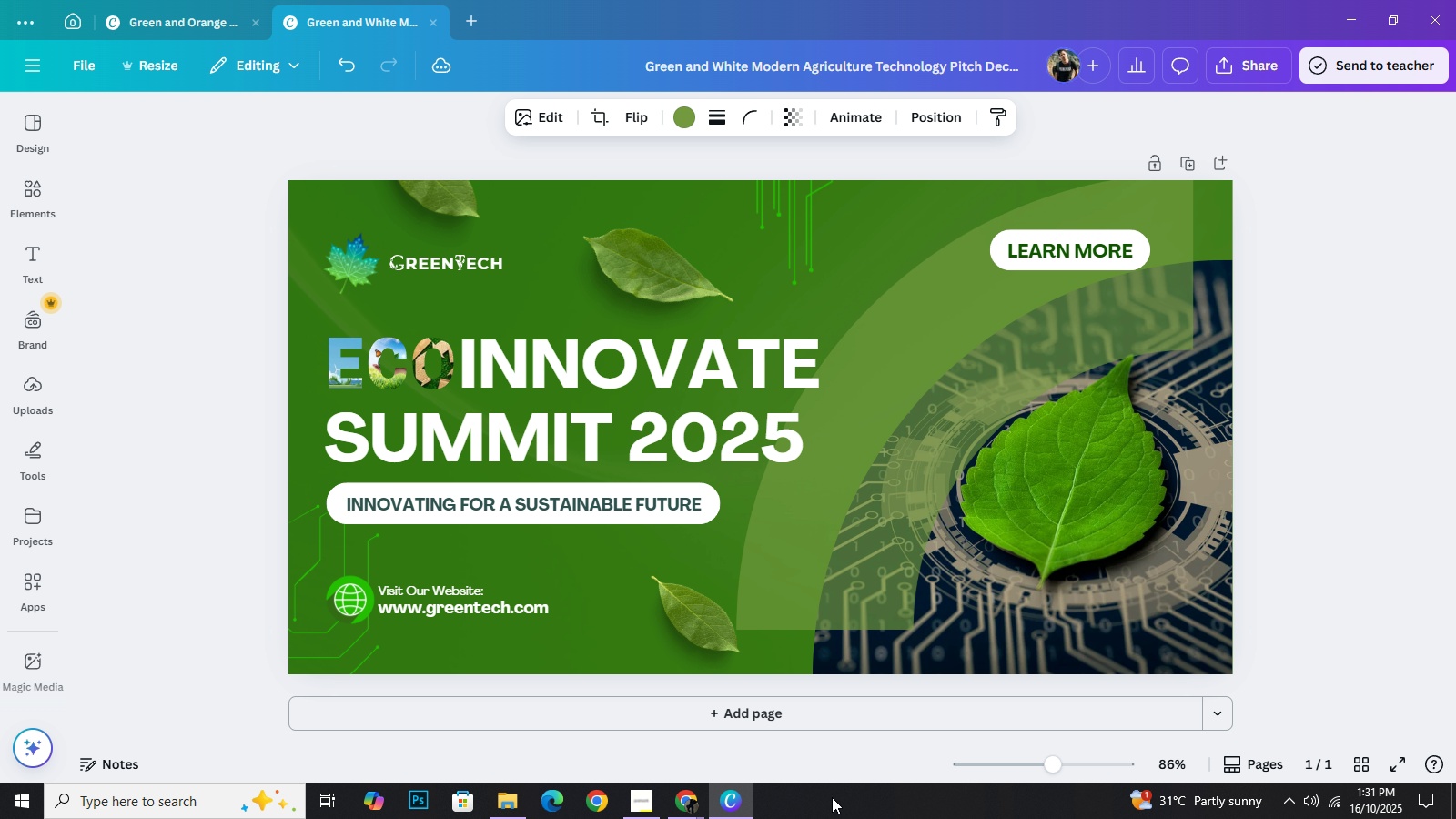 
key(ArrowDown)
 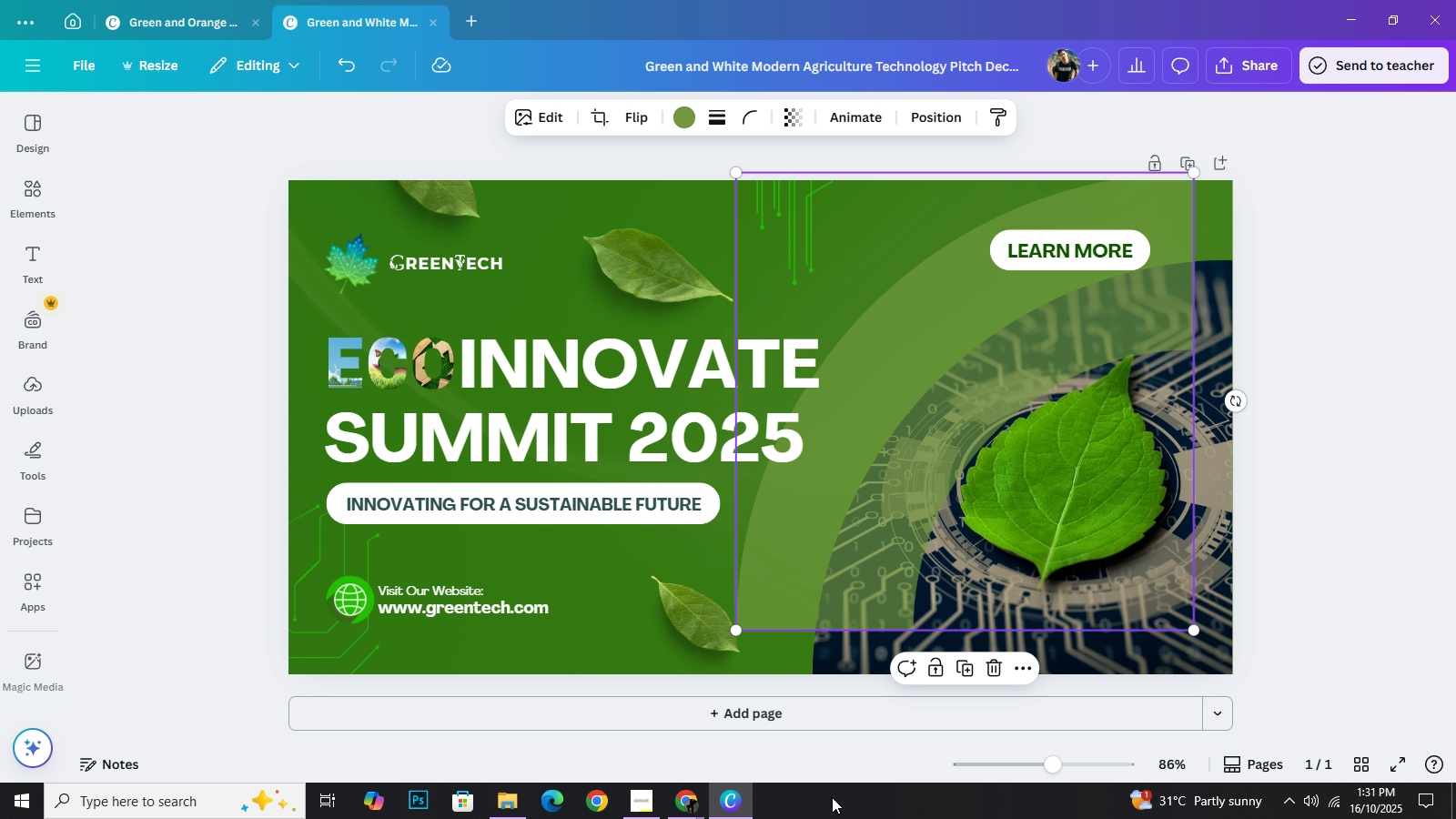 
hold_key(key=ArrowLeft, duration=0.72)
 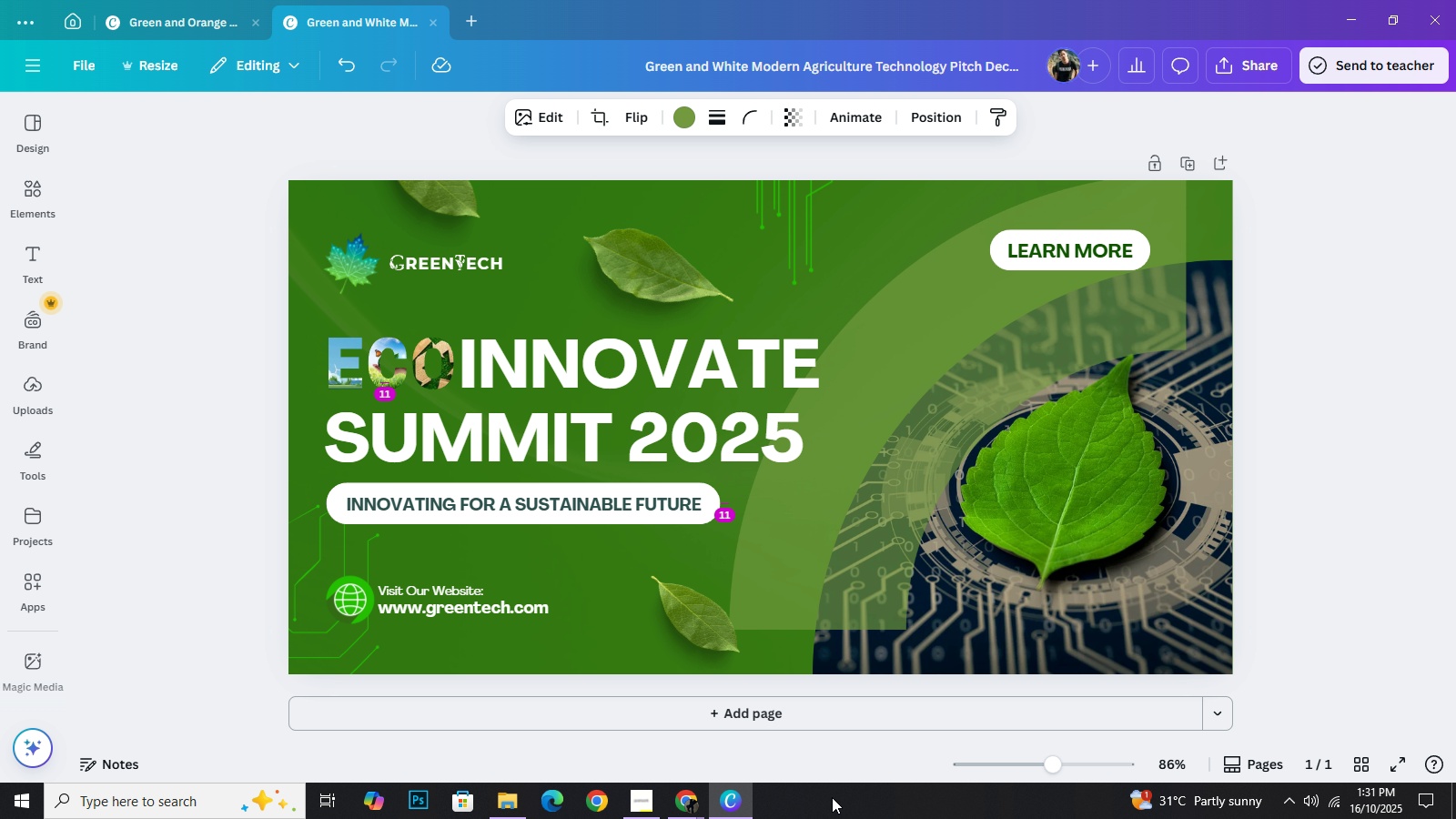 
key(ArrowLeft)
 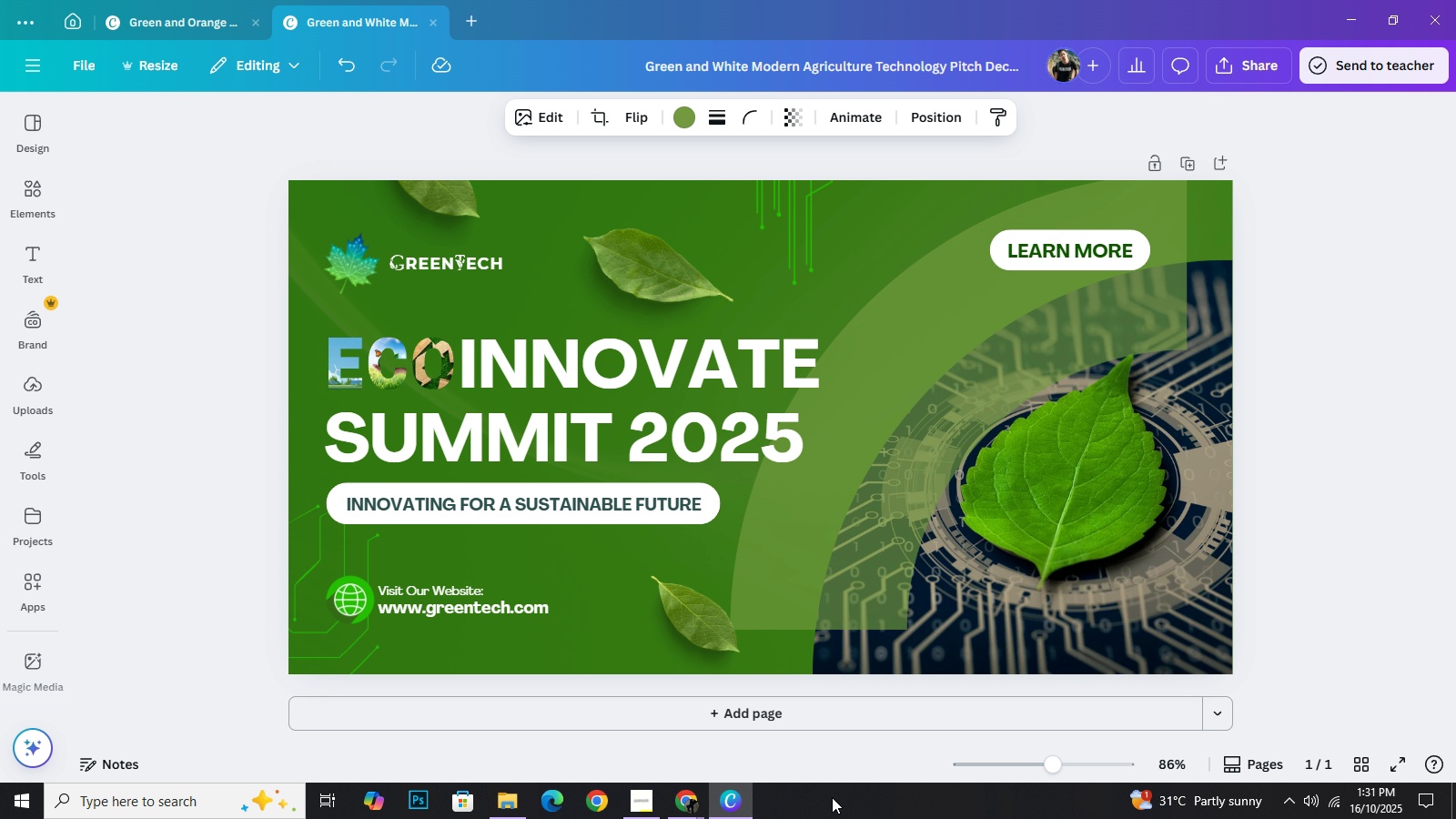 
key(ArrowRight)
 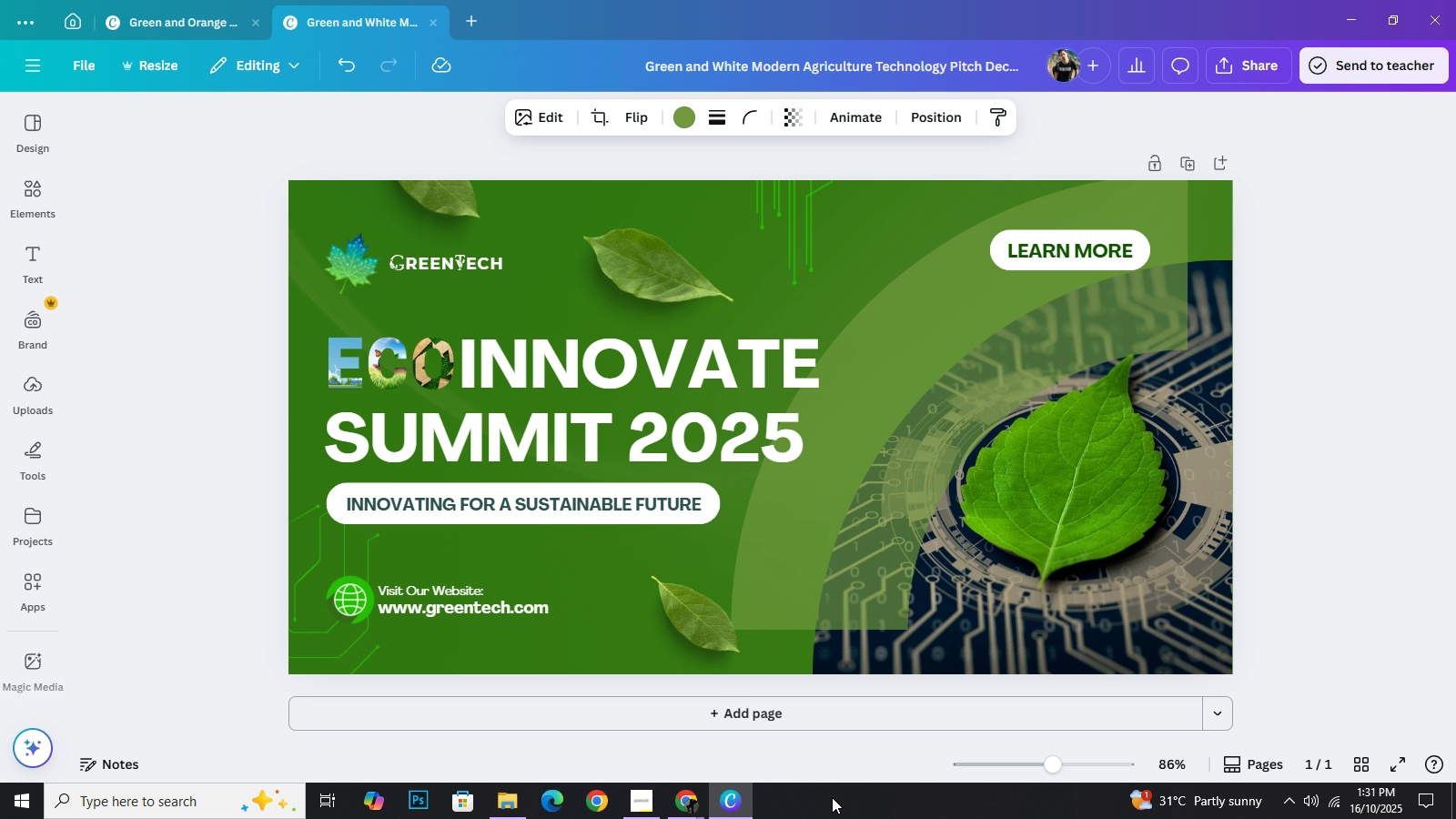 
key(ArrowRight)
 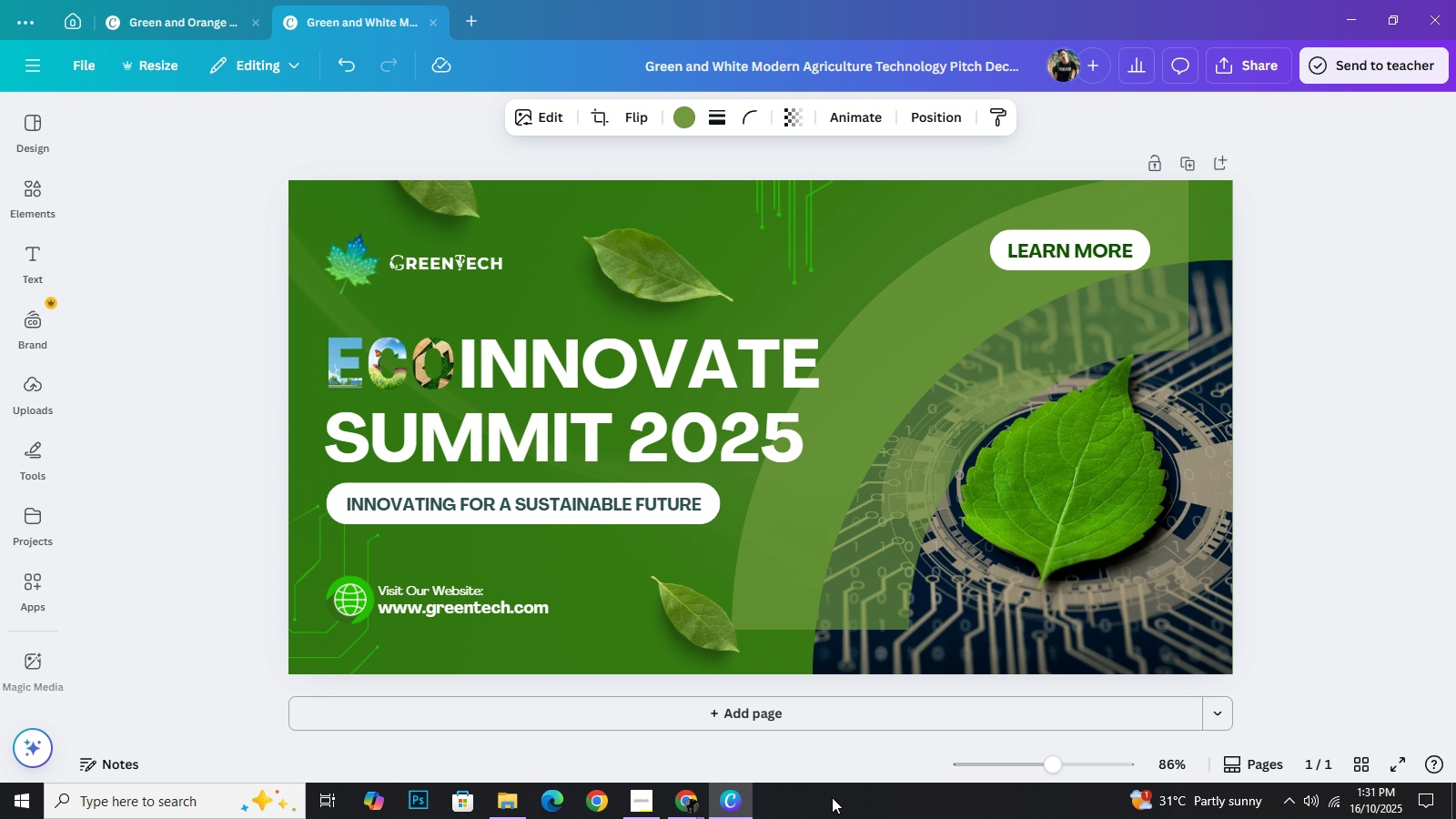 
key(ArrowRight)
 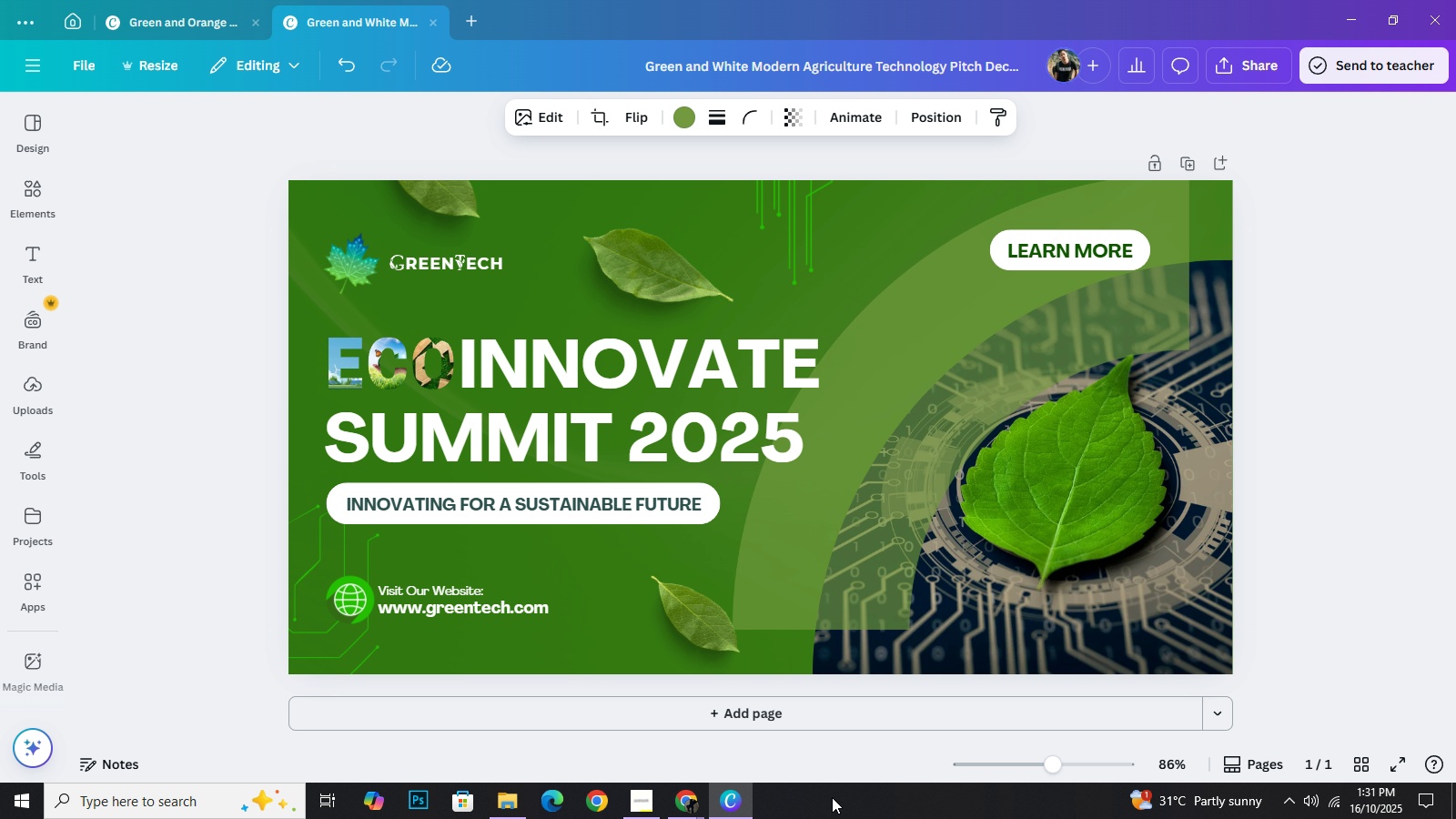 
key(ArrowRight)
 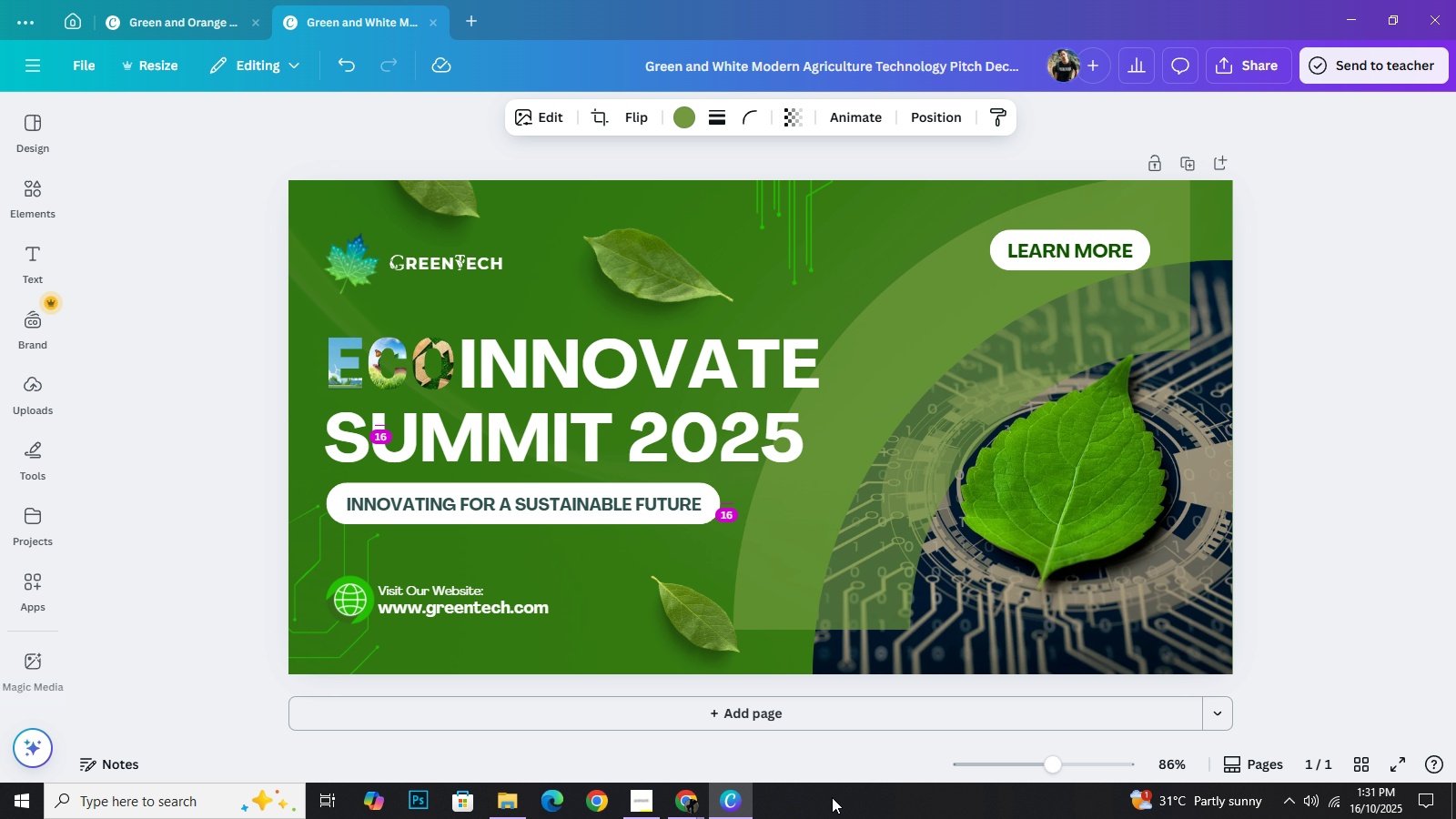 
key(ArrowRight)
 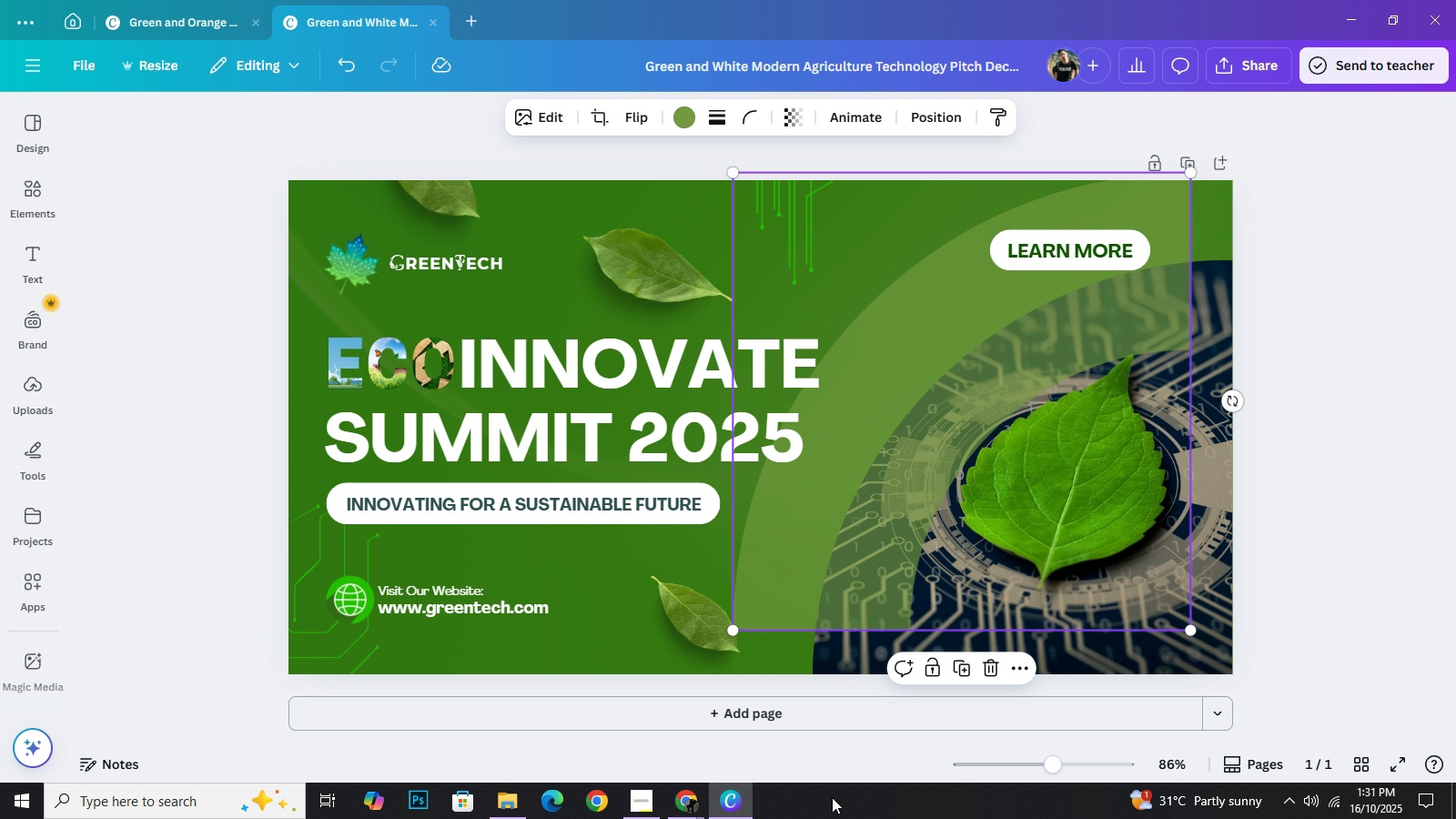 
key(ArrowDown)
 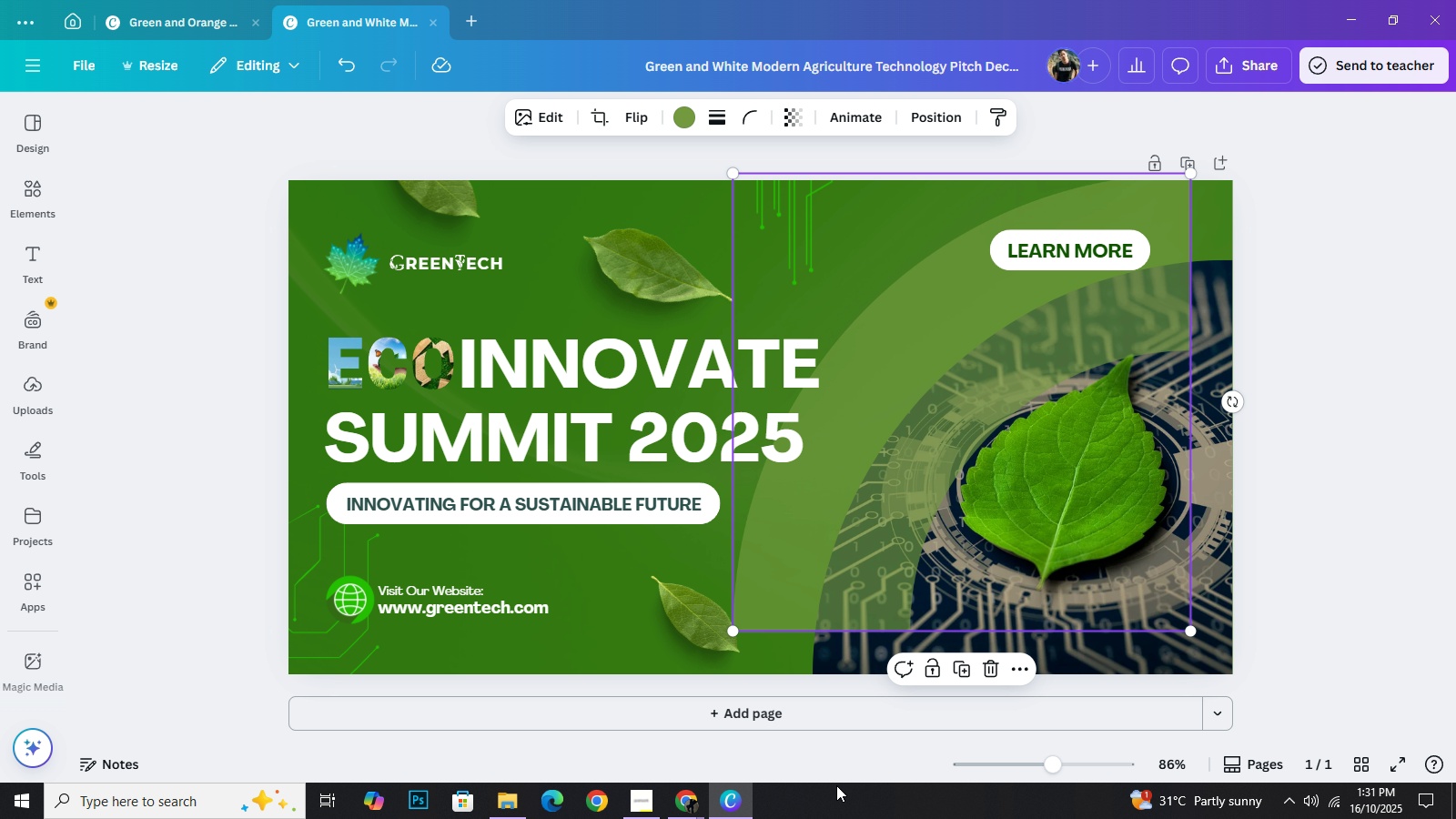 
mouse_move([873, 744])
 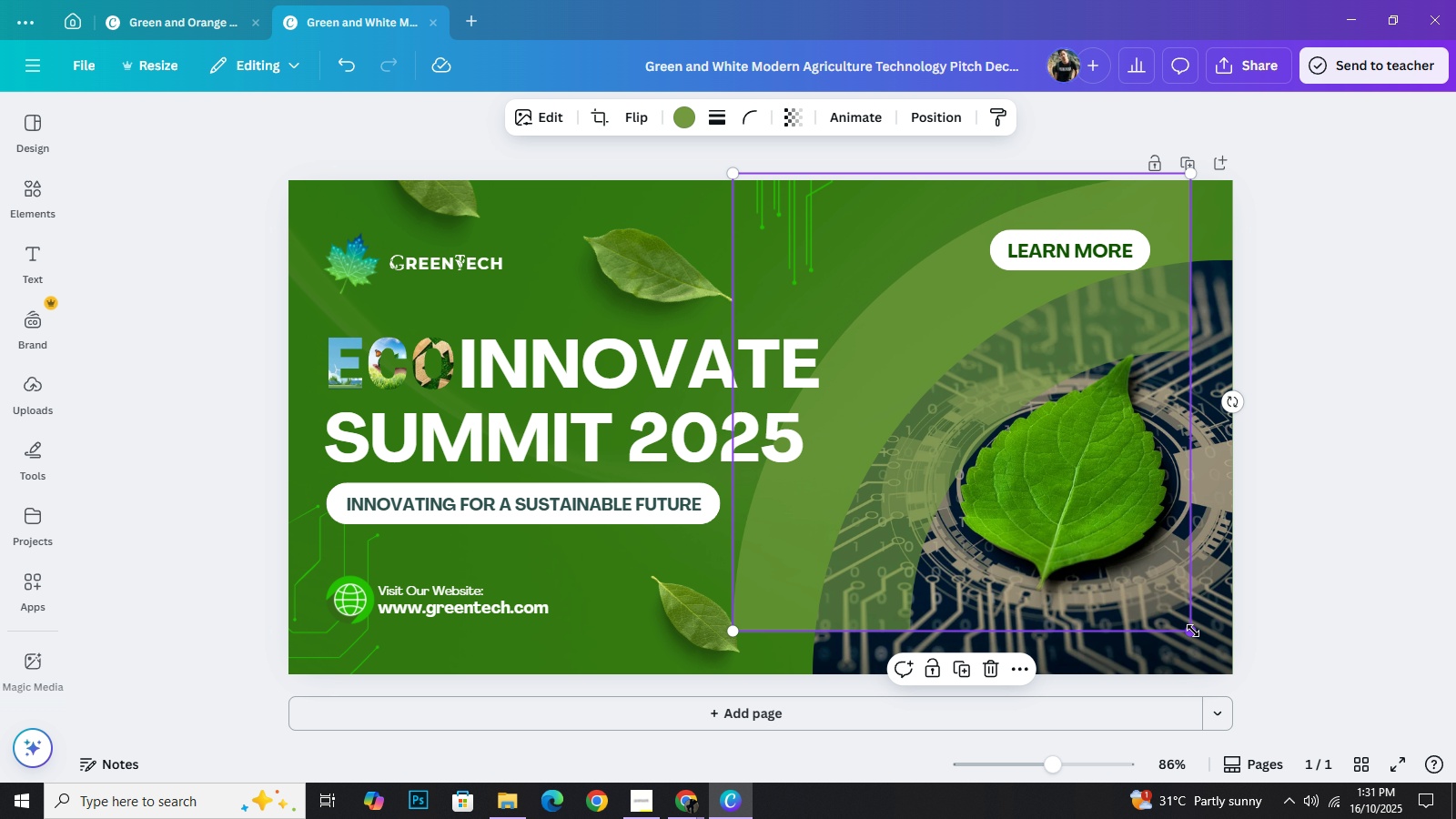 
left_click_drag(start_coordinate=[1193, 631], to_coordinate=[1102, 592])
 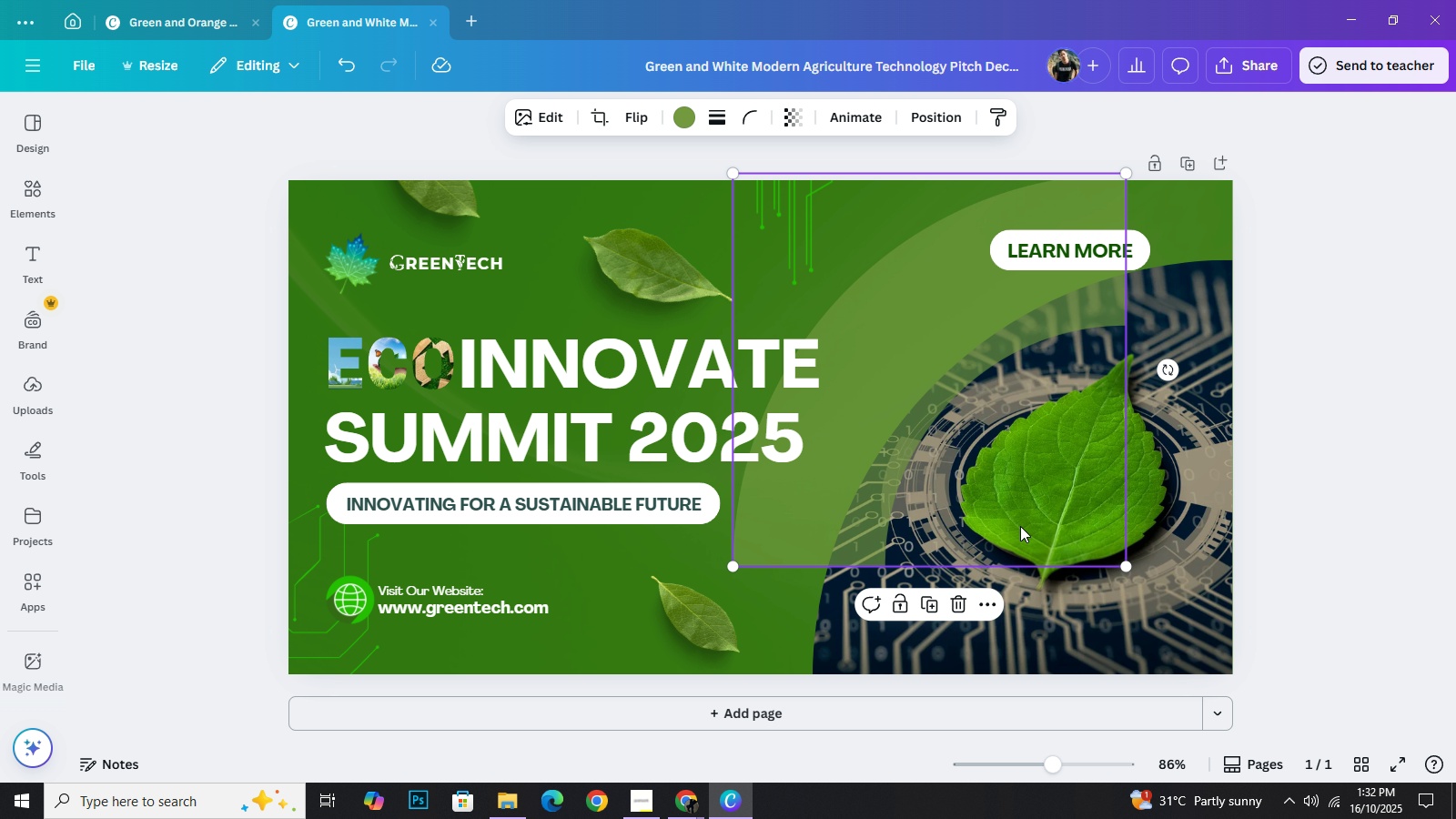 
left_click_drag(start_coordinate=[1016, 517], to_coordinate=[1034, 549])
 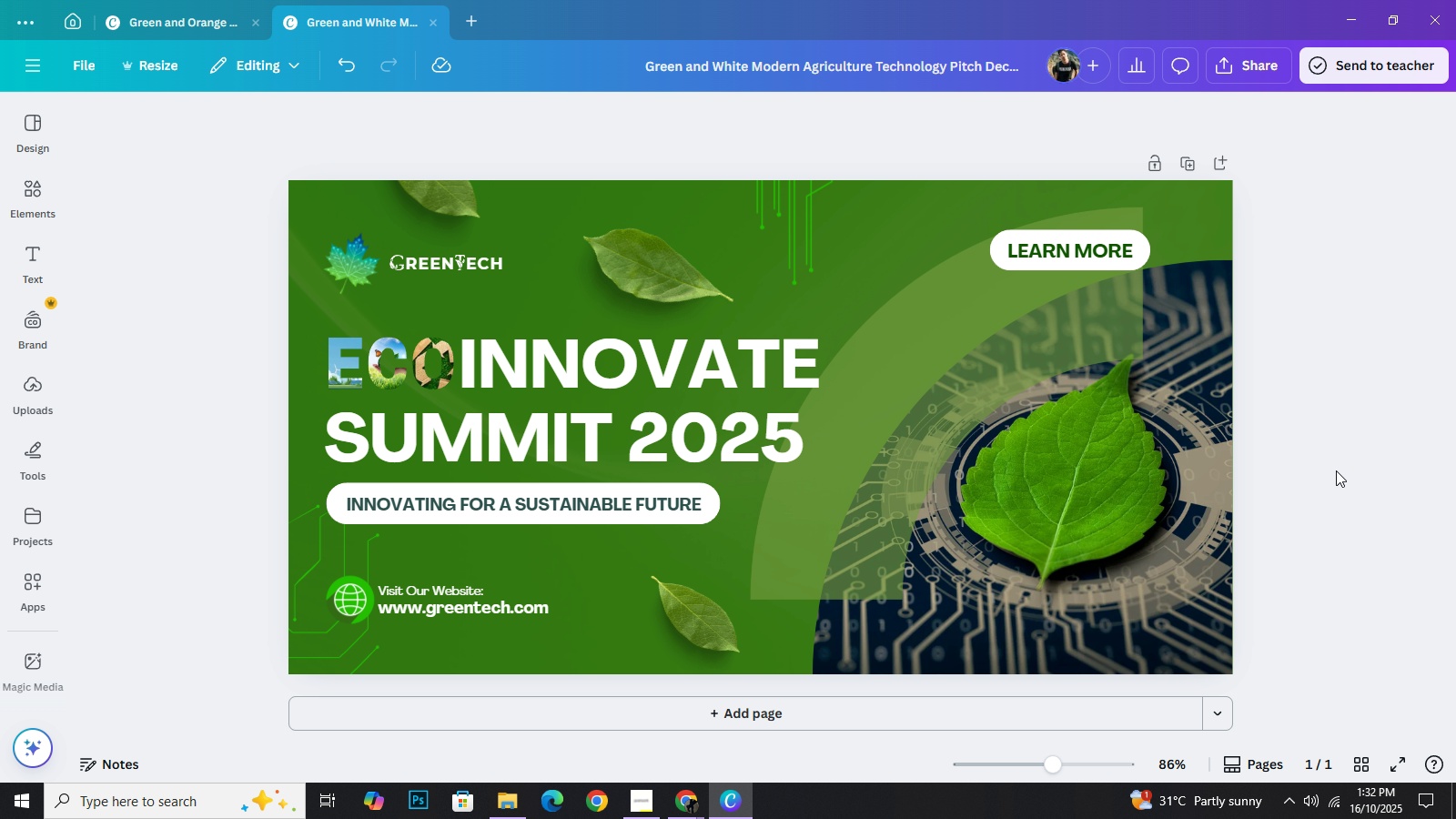 
left_click([1336, 470])
 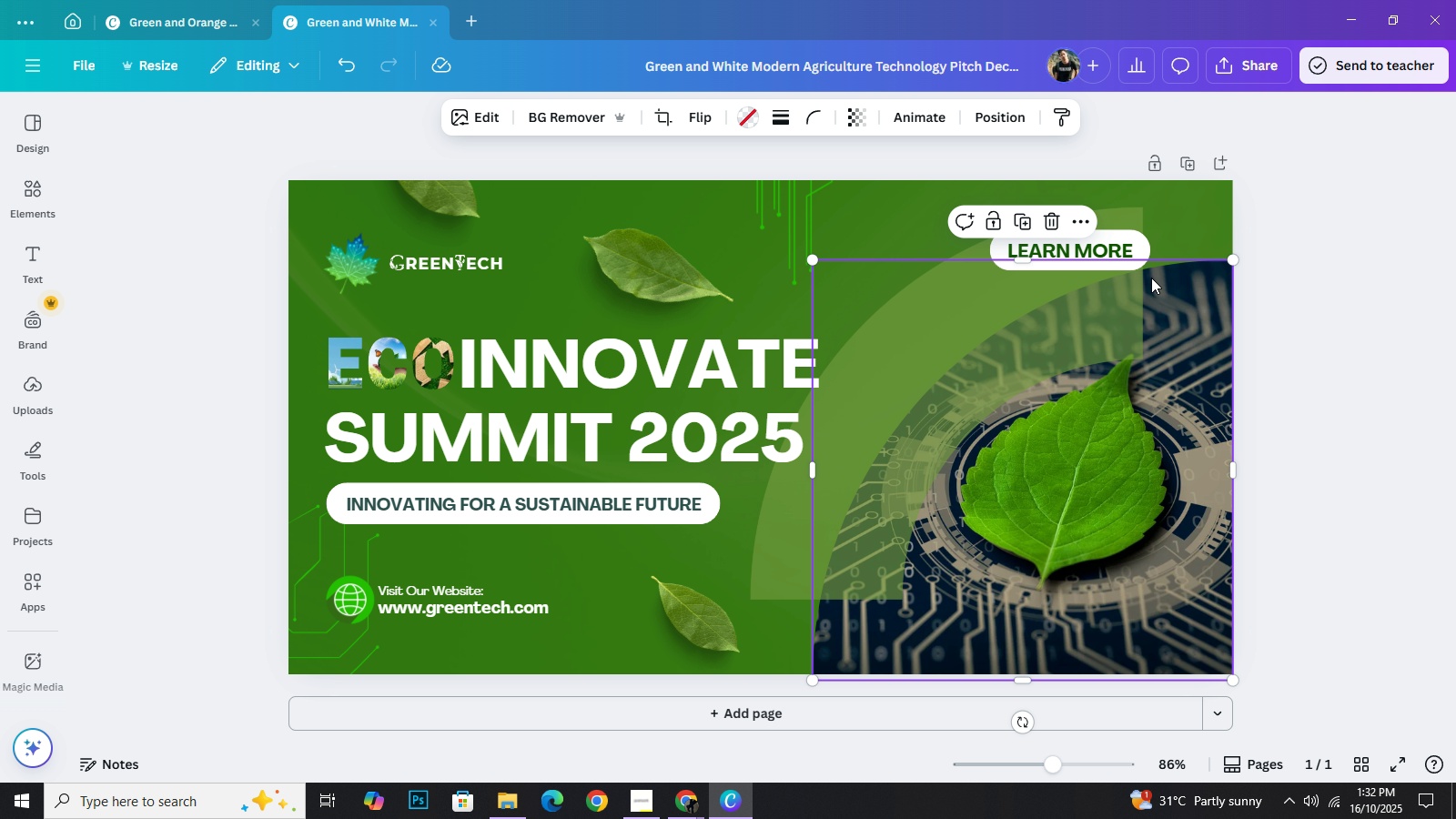 
left_click_drag(start_coordinate=[1173, 230], to_coordinate=[1117, 244])
 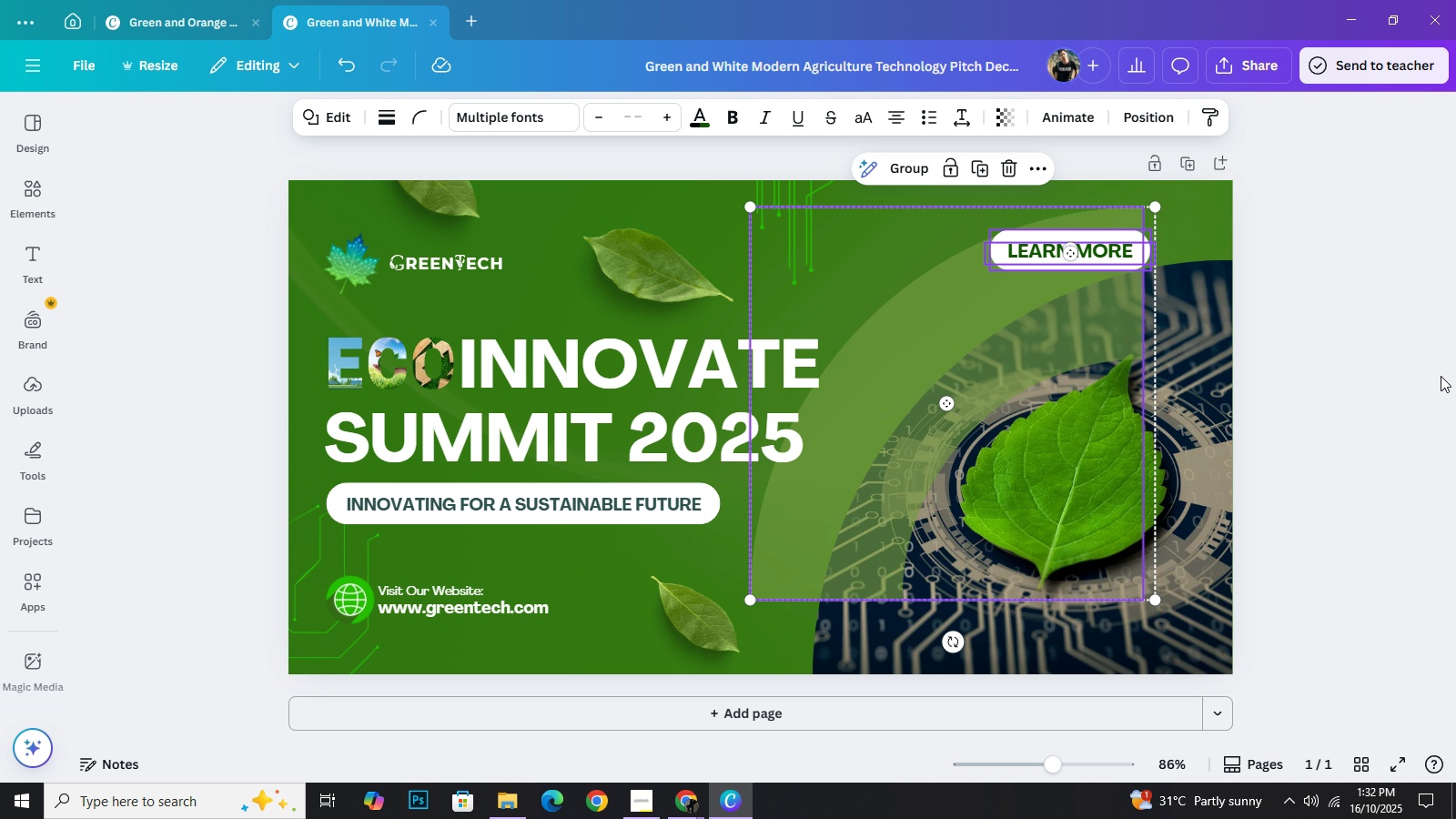 
left_click([1441, 376])
 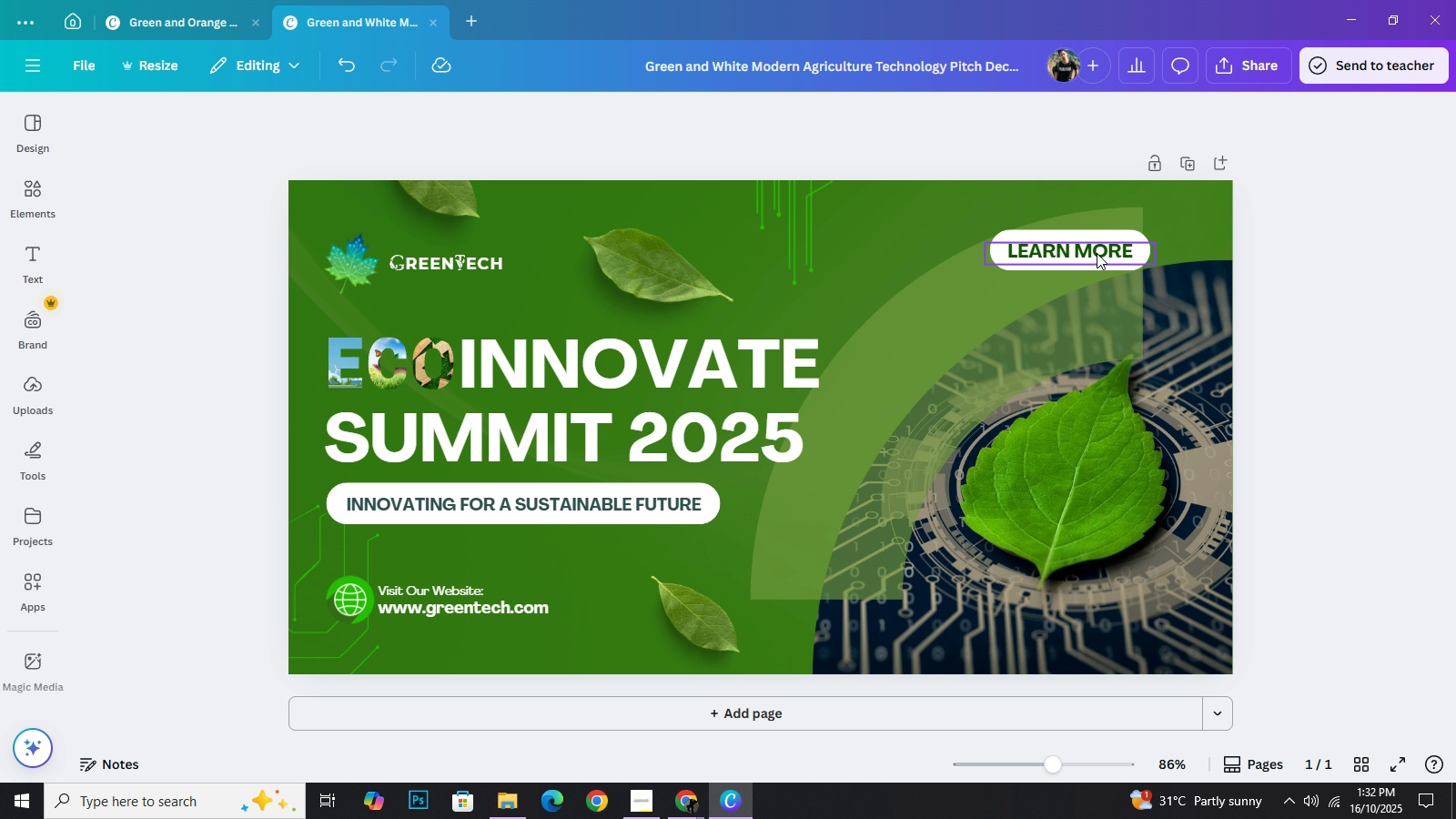 
left_click([1097, 254])
 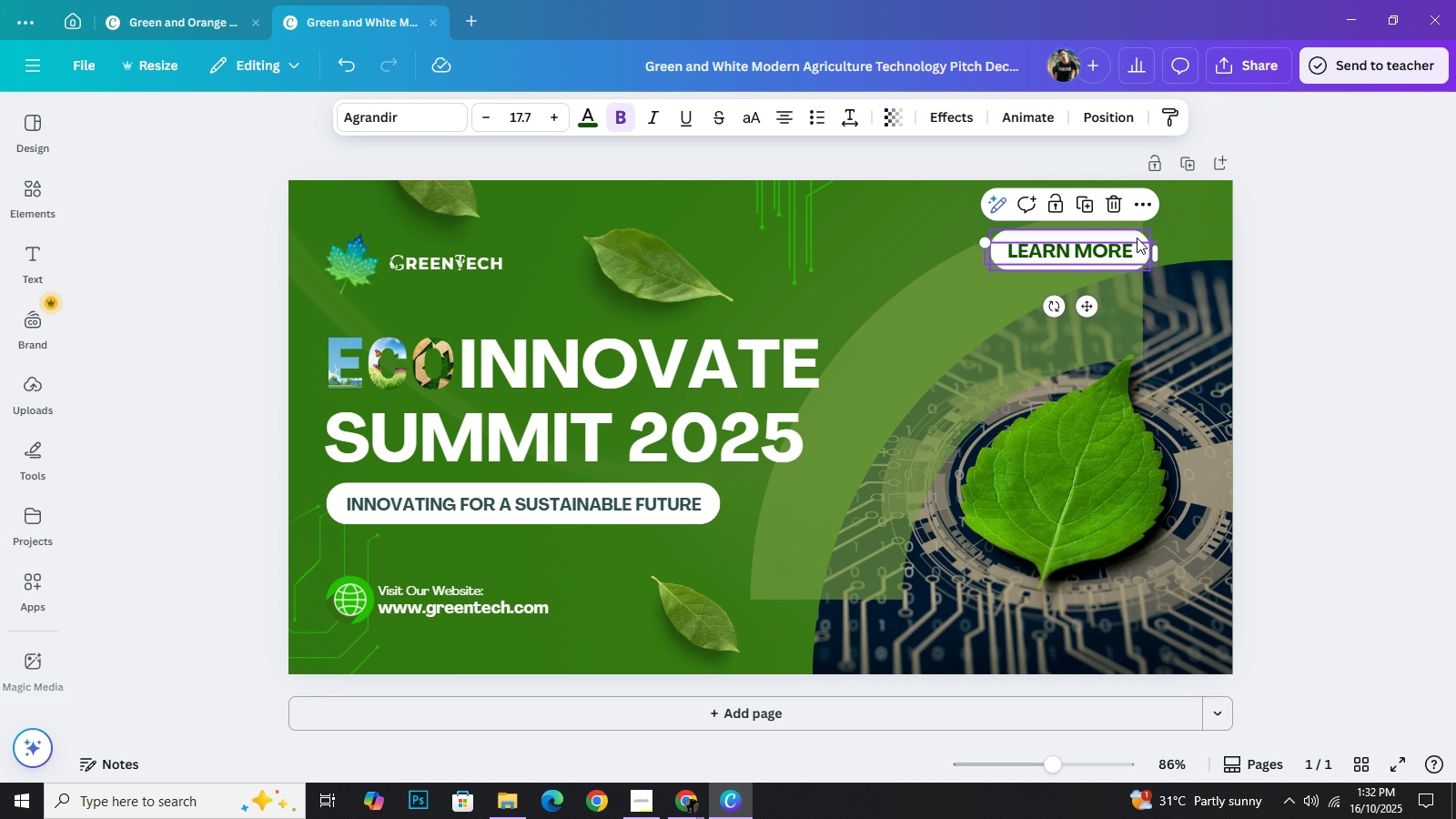 
left_click([1137, 238])
 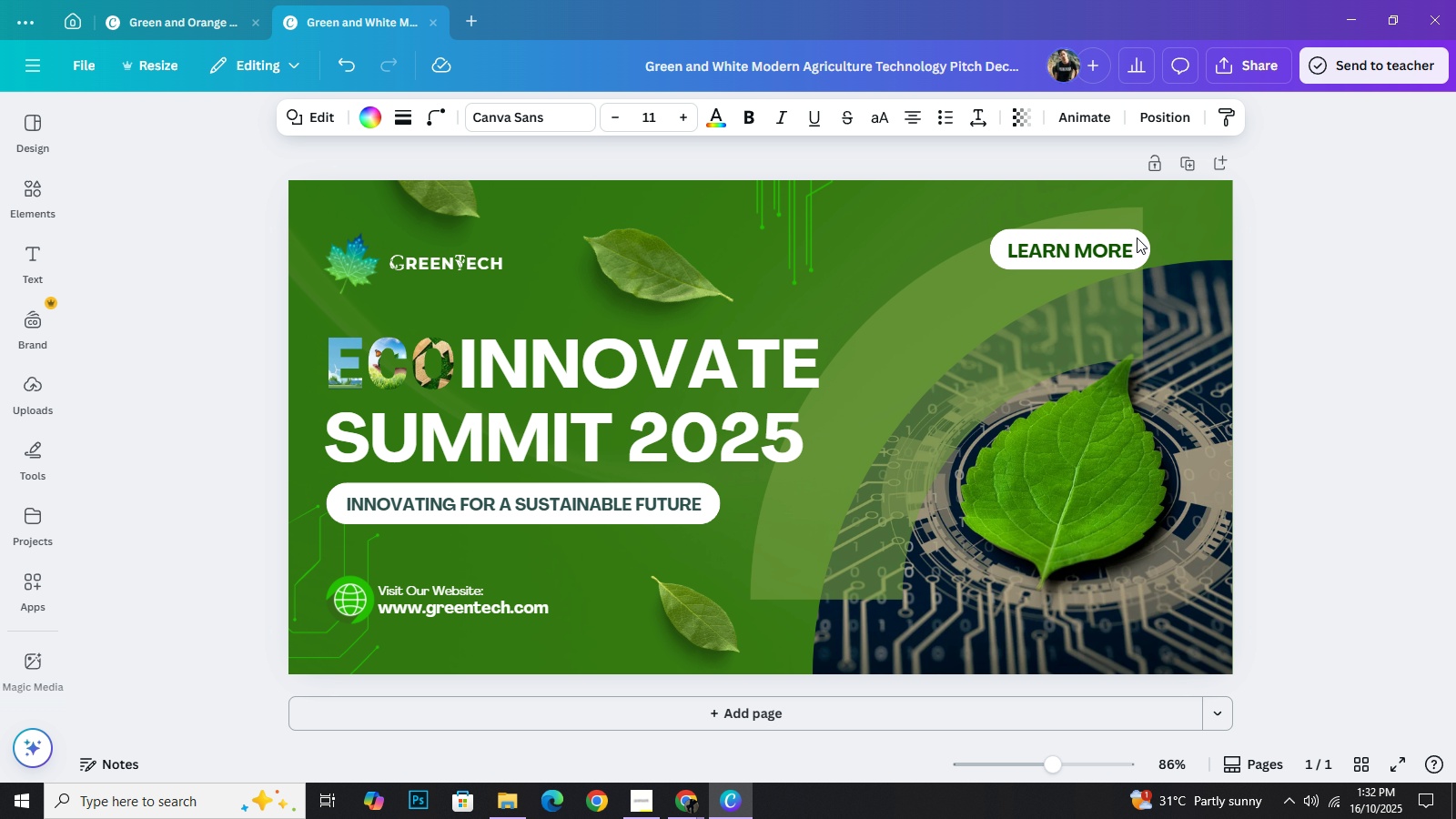 
hold_key(key=ArrowUp, duration=1.24)
 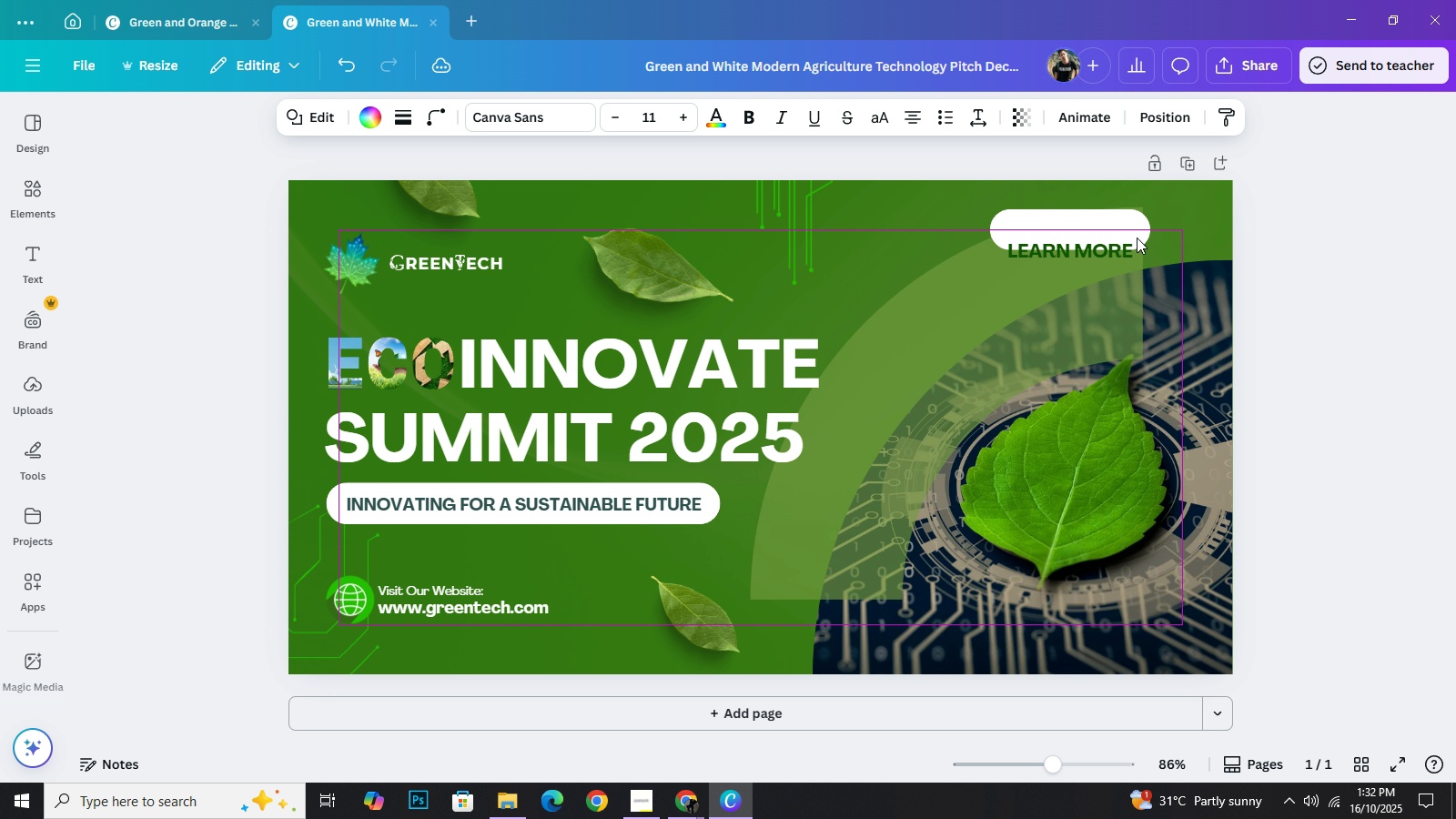 
key(ArrowUp)
 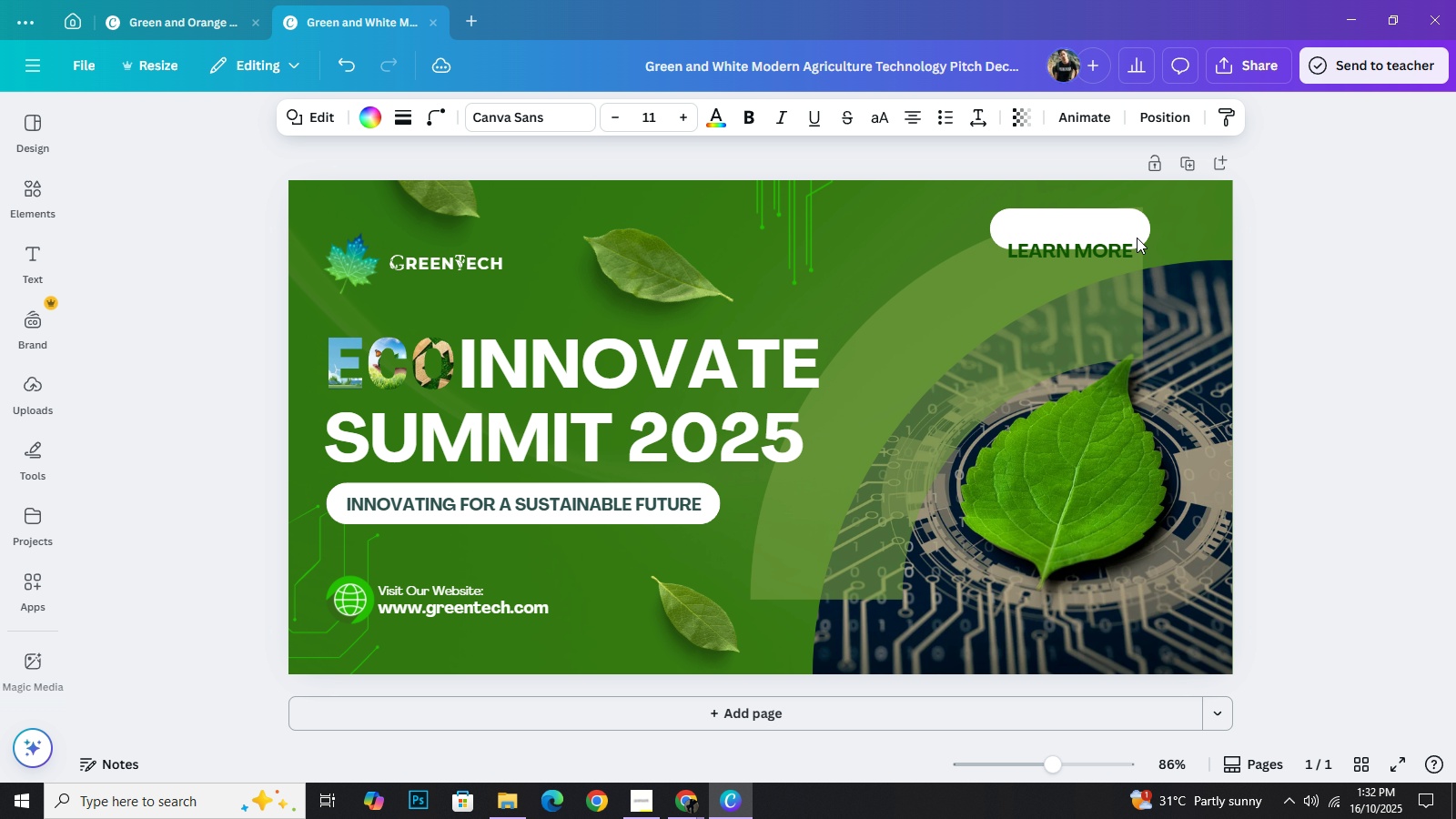 
key(ArrowUp)
 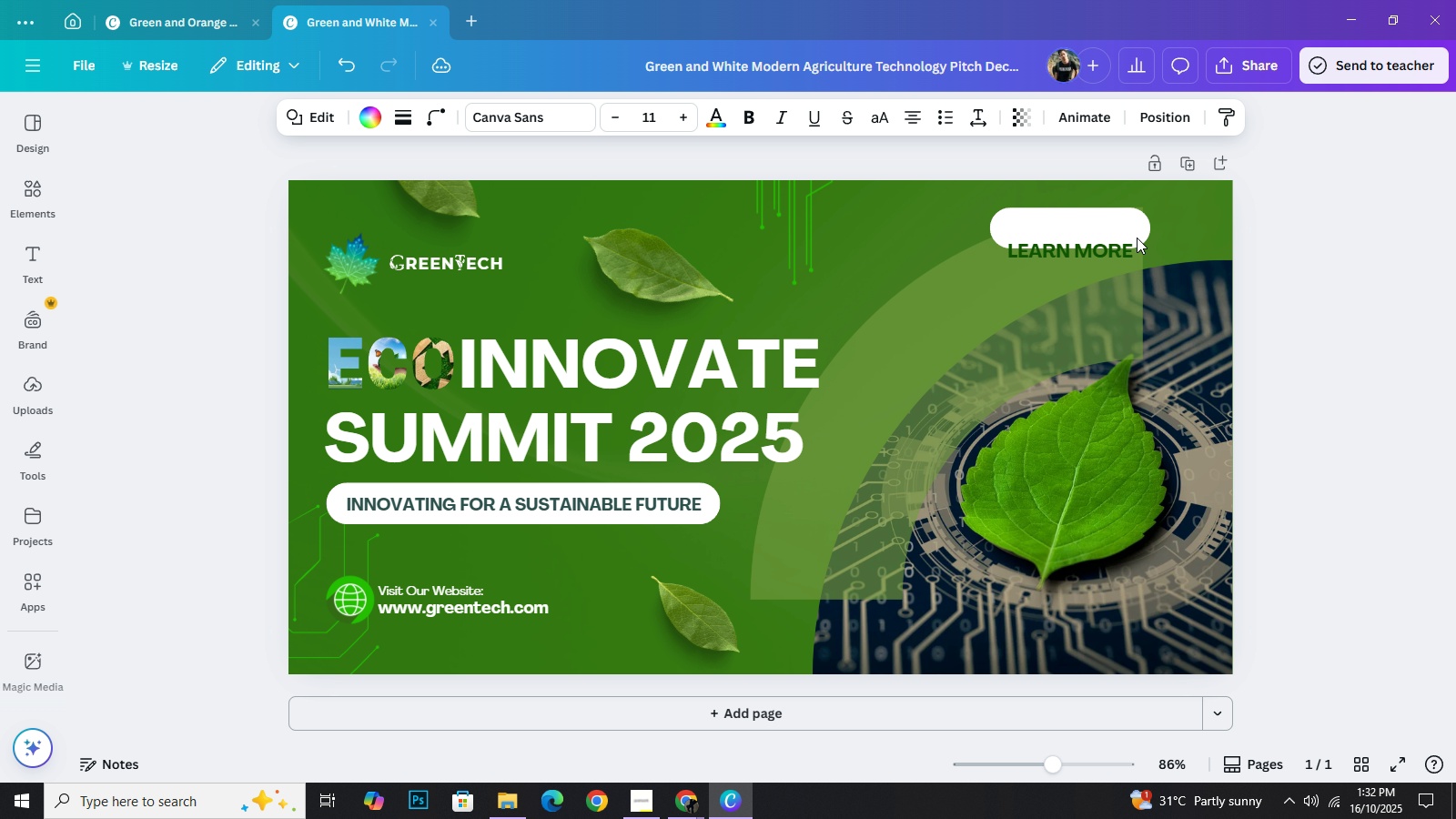 
key(ArrowUp)
 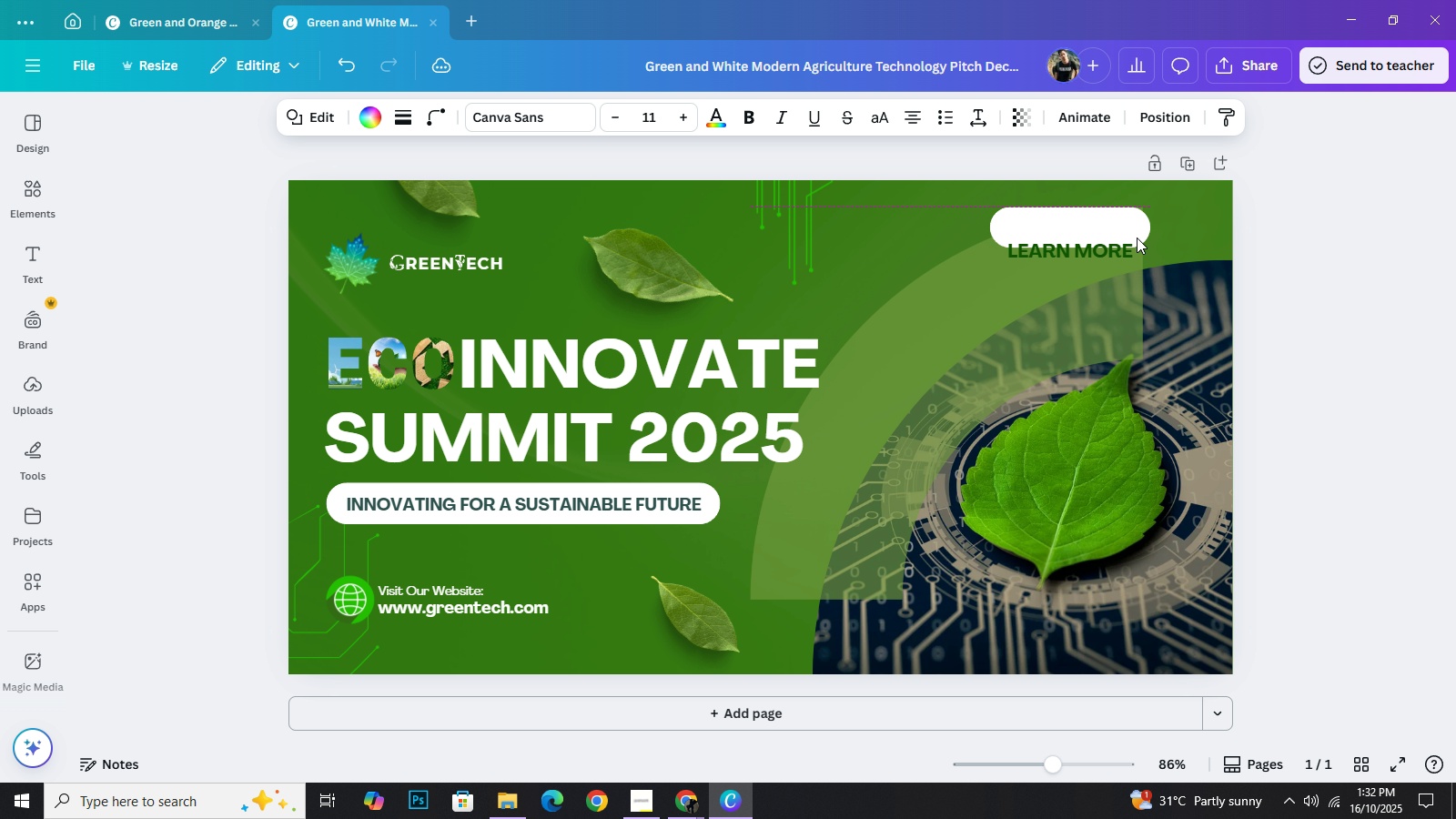 
key(ArrowUp)
 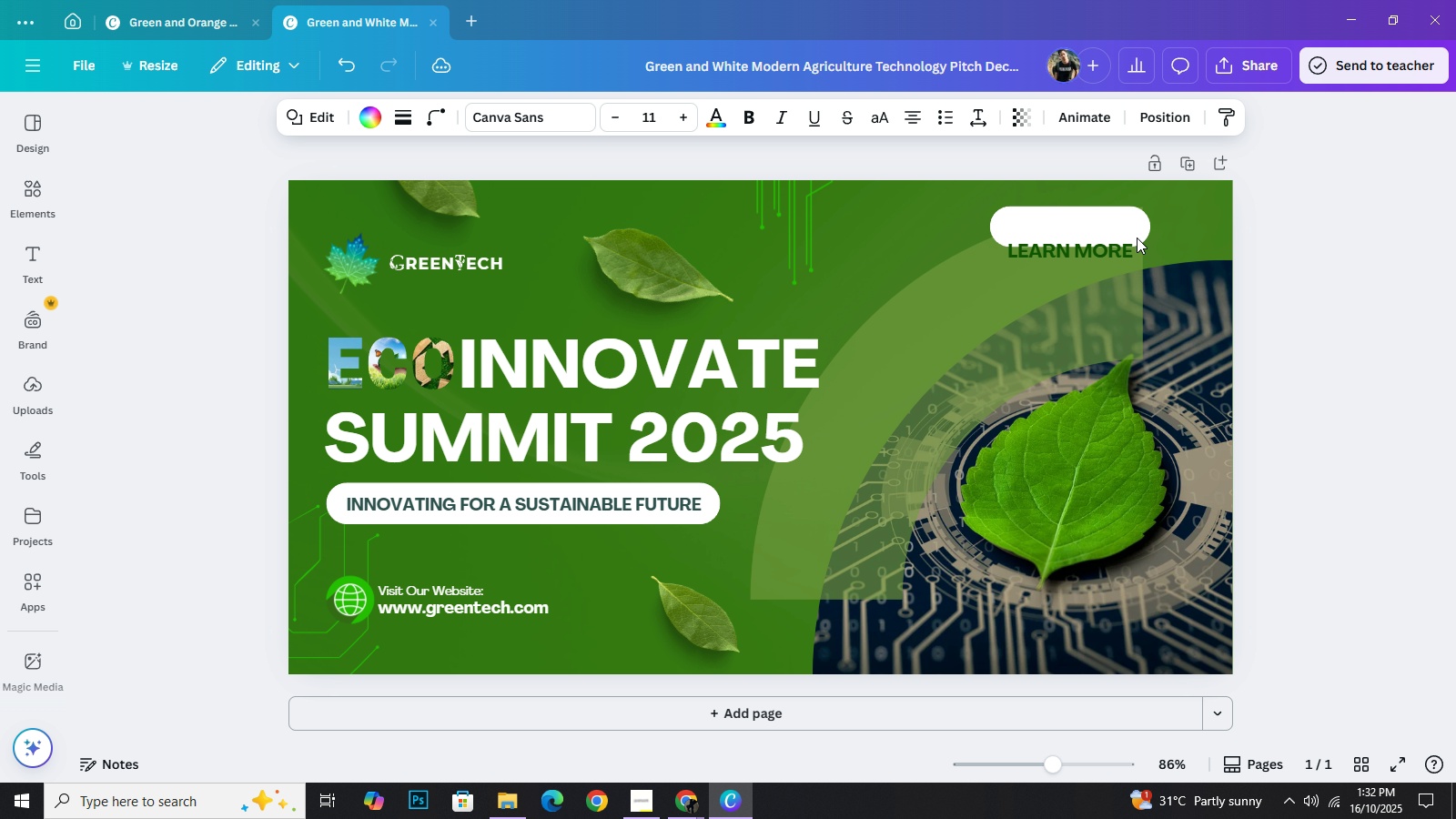 
key(ArrowUp)
 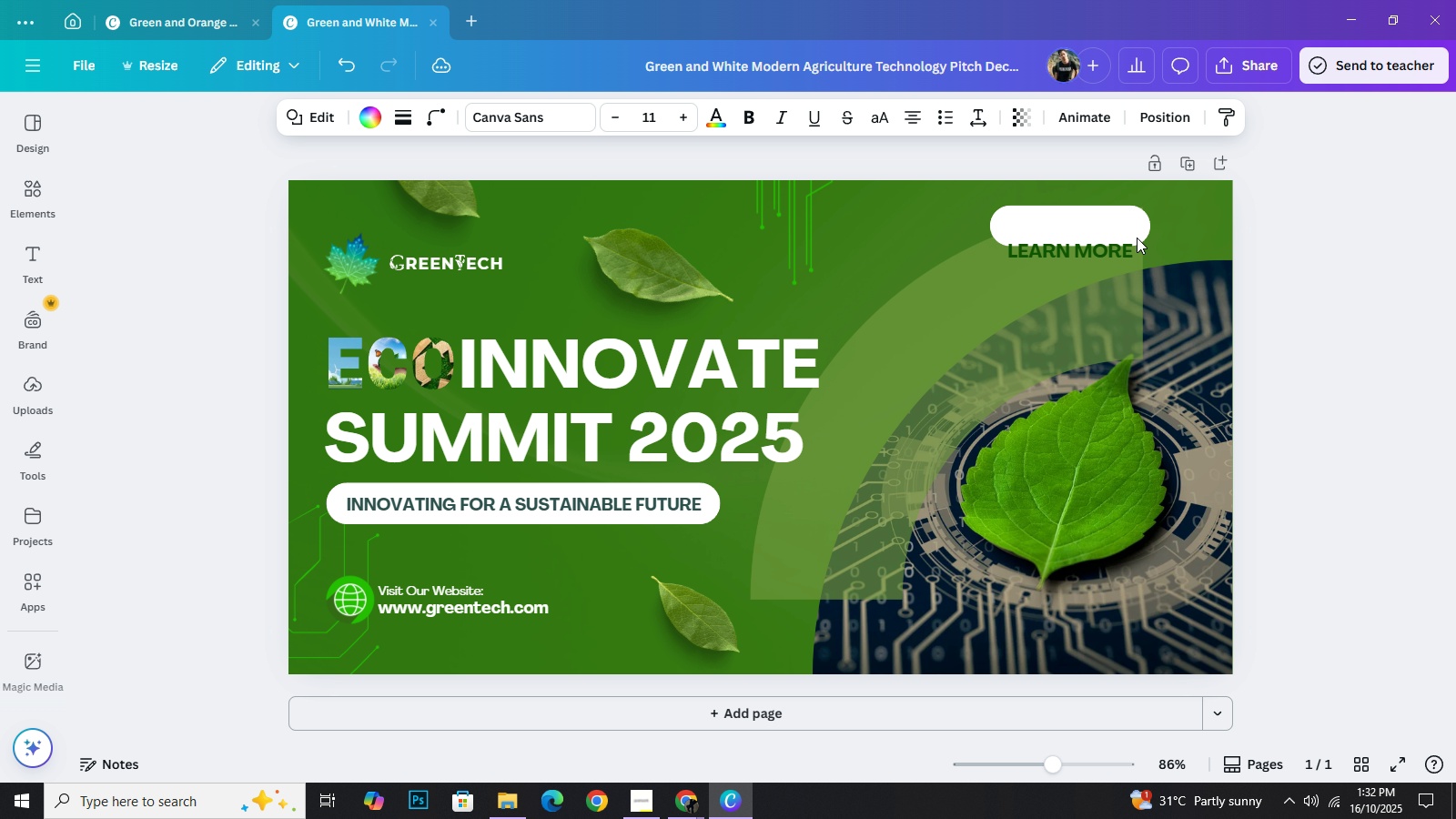 
key(ArrowUp)
 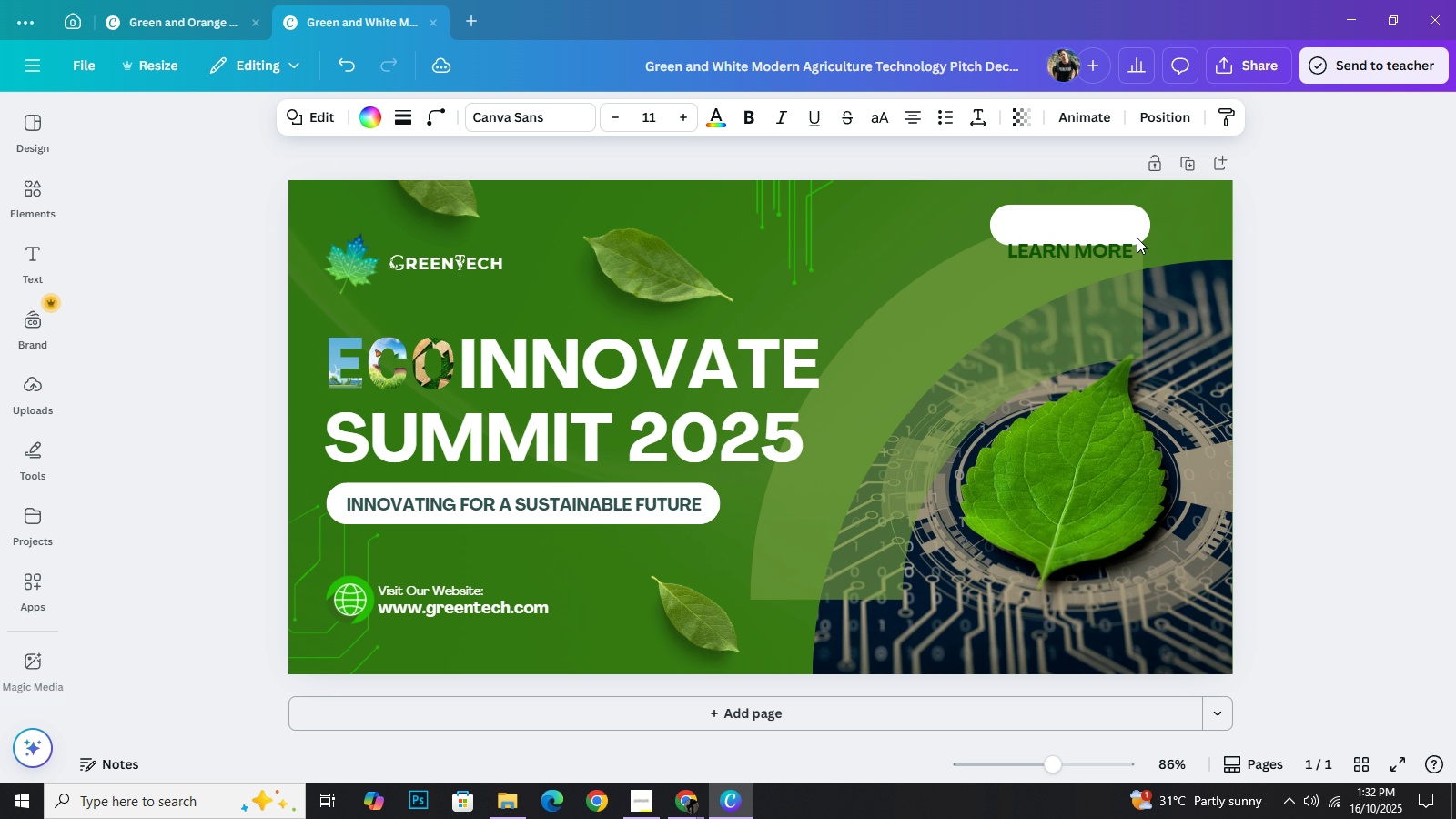 
key(ArrowUp)
 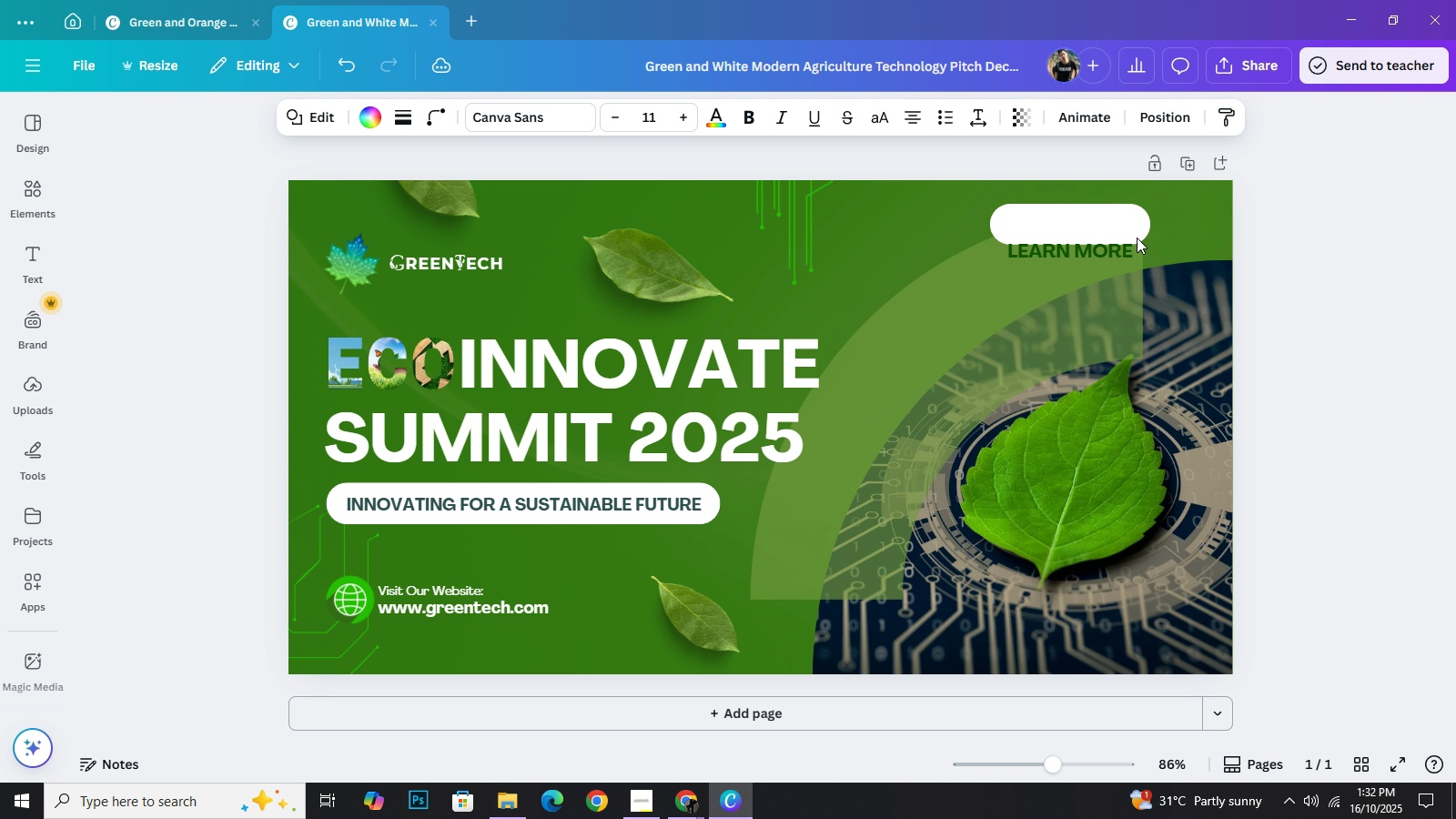 
key(ArrowUp)
 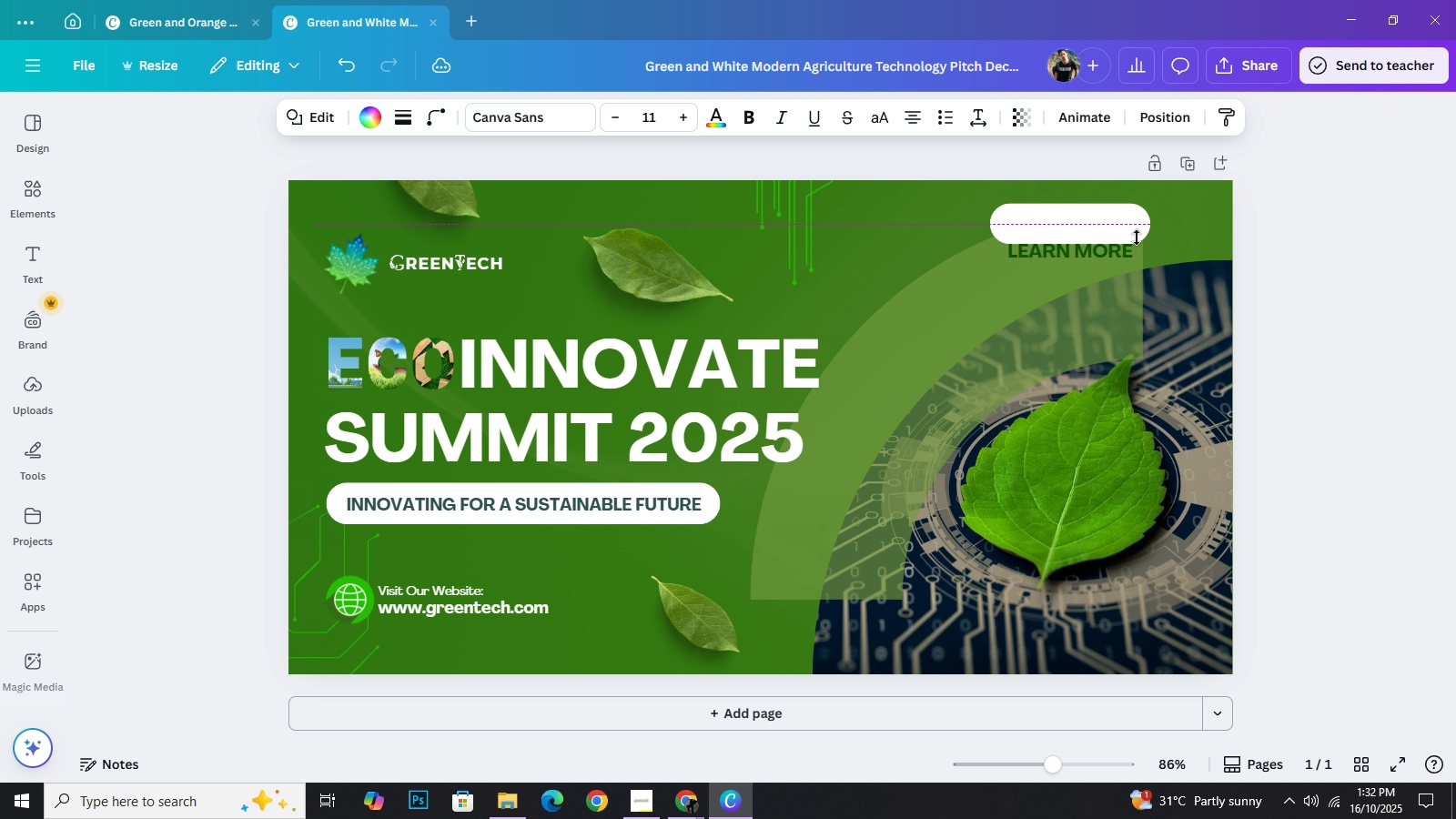 
key(ArrowUp)
 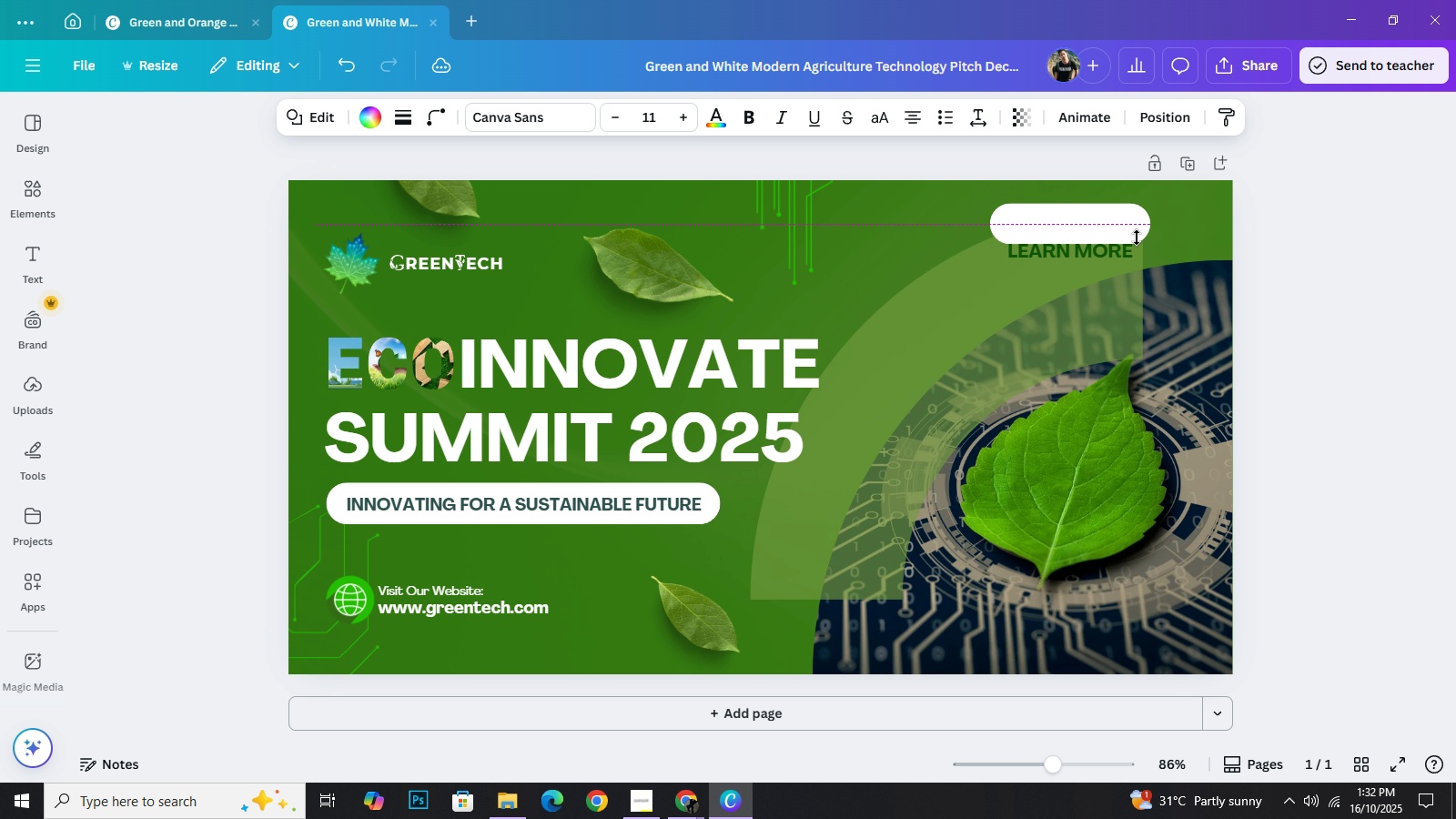 
key(ArrowUp)
 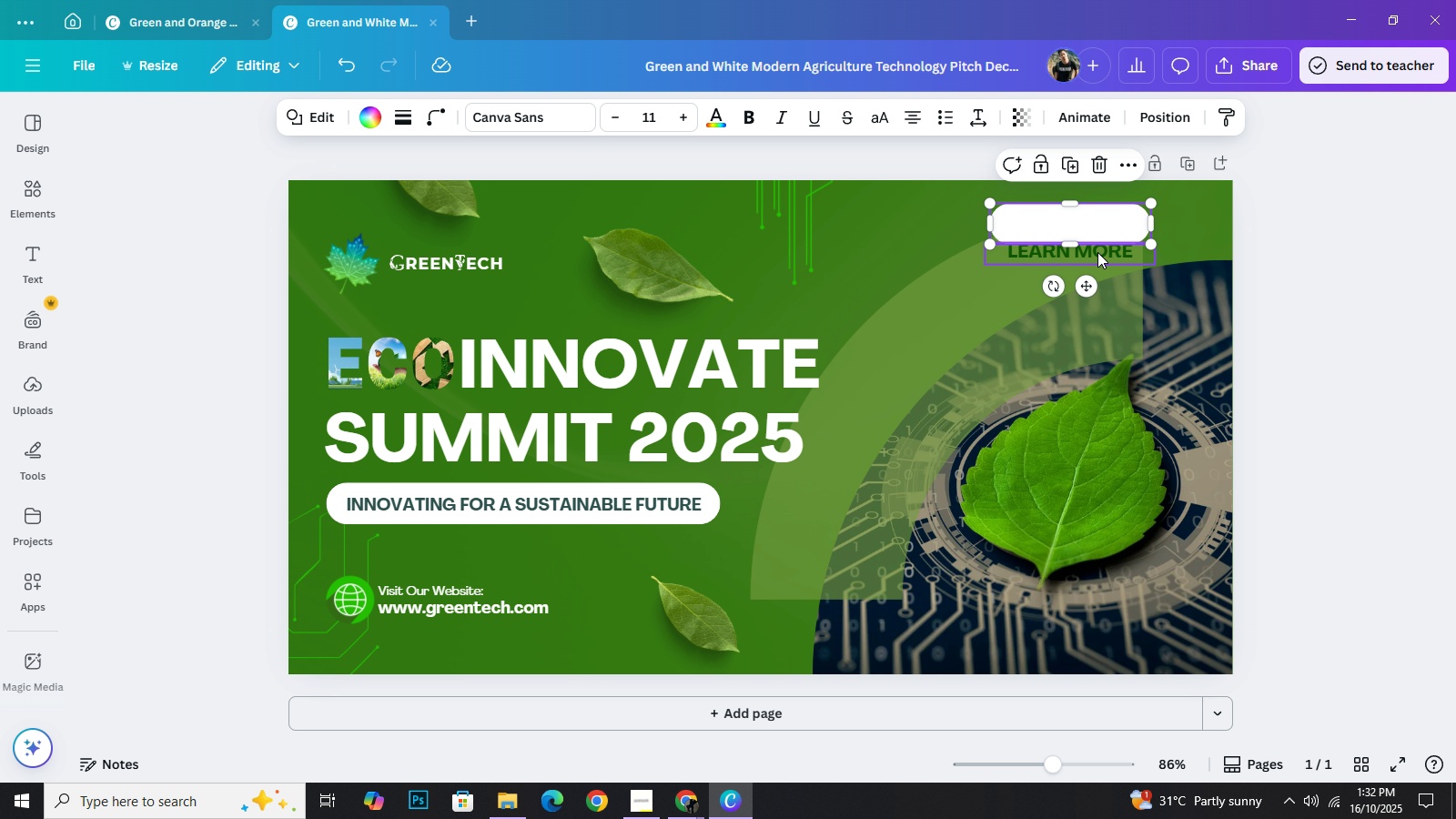 
left_click([1097, 252])
 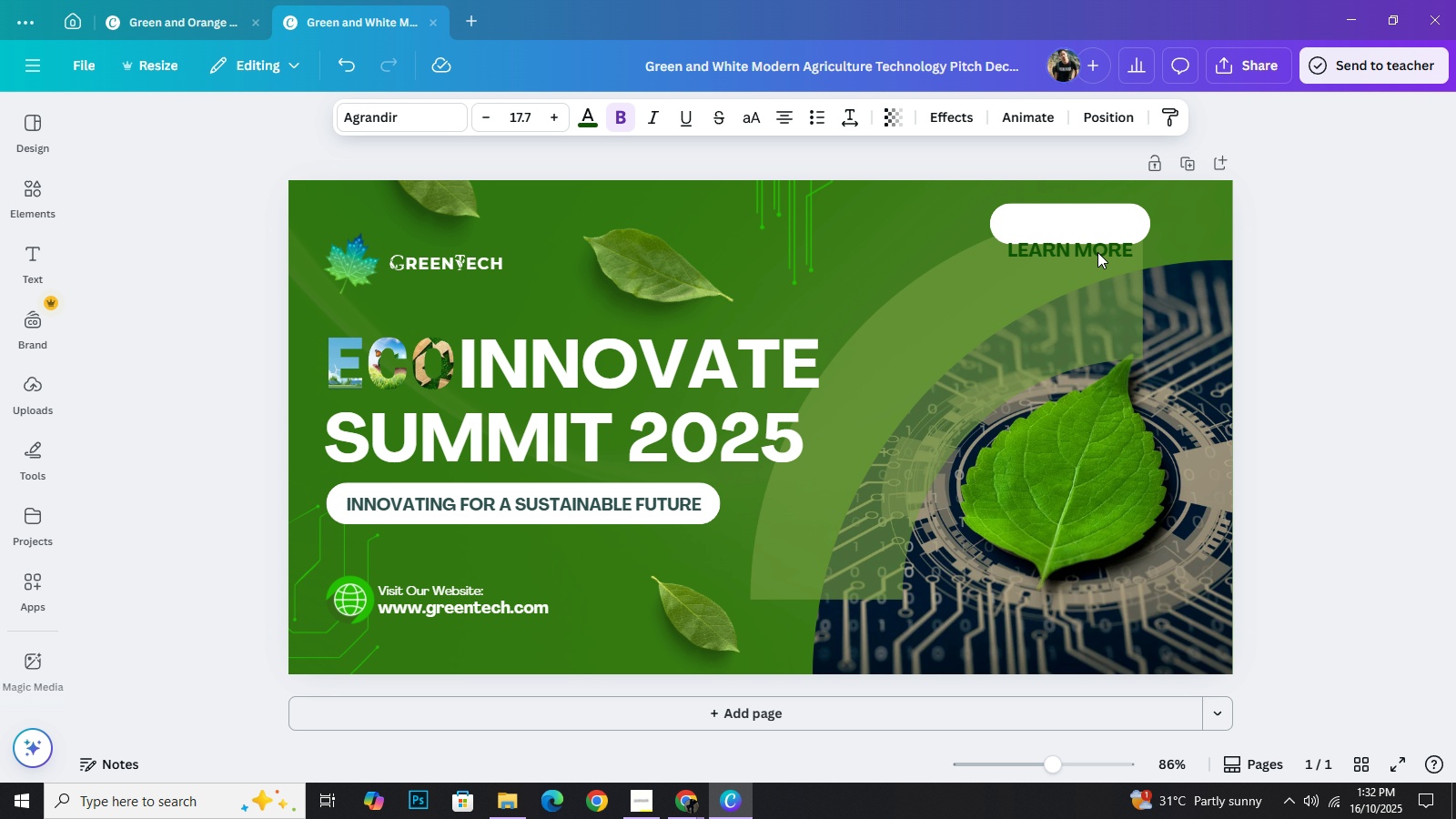 
key(ArrowUp)
 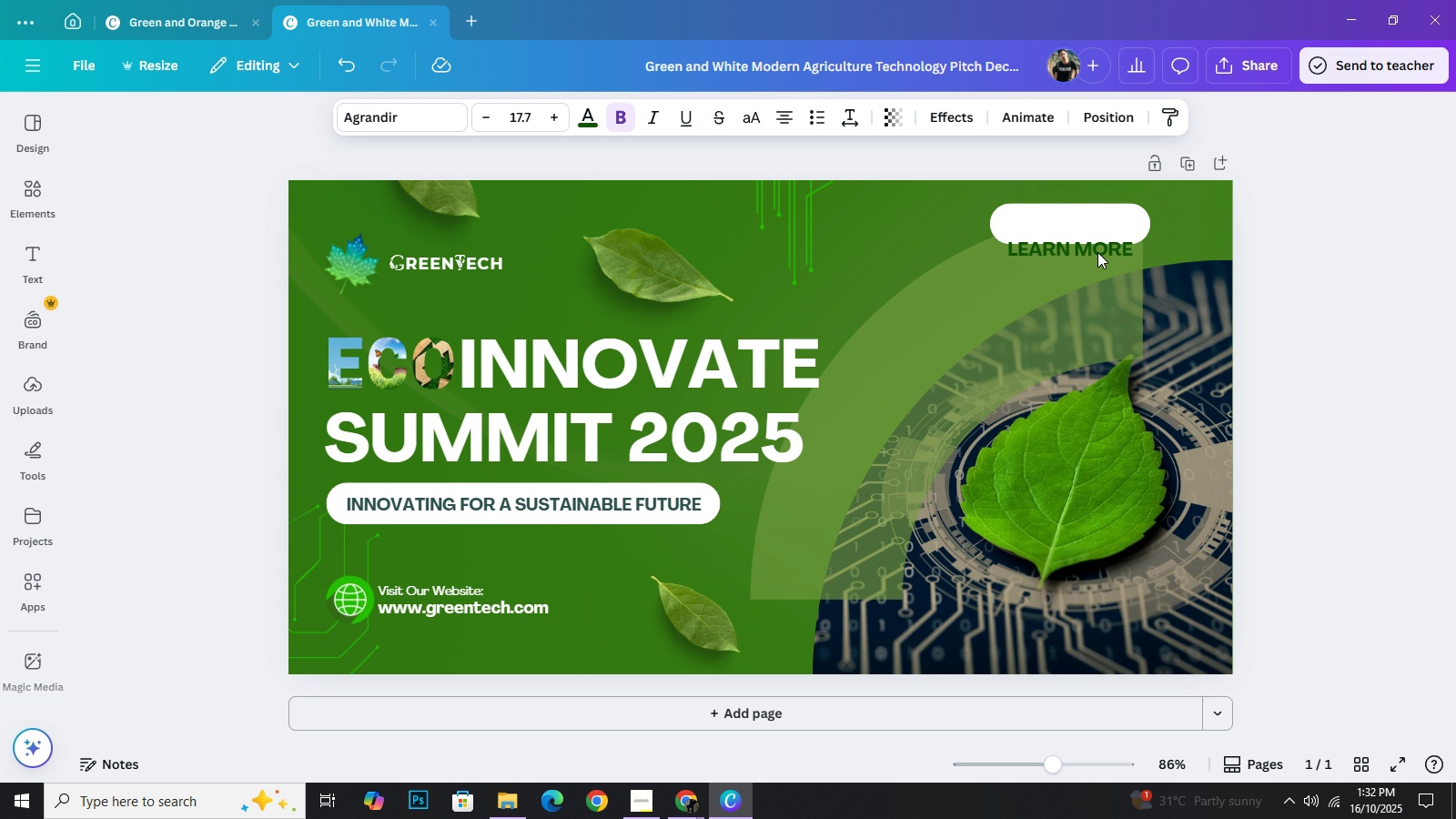 
key(ArrowUp)
 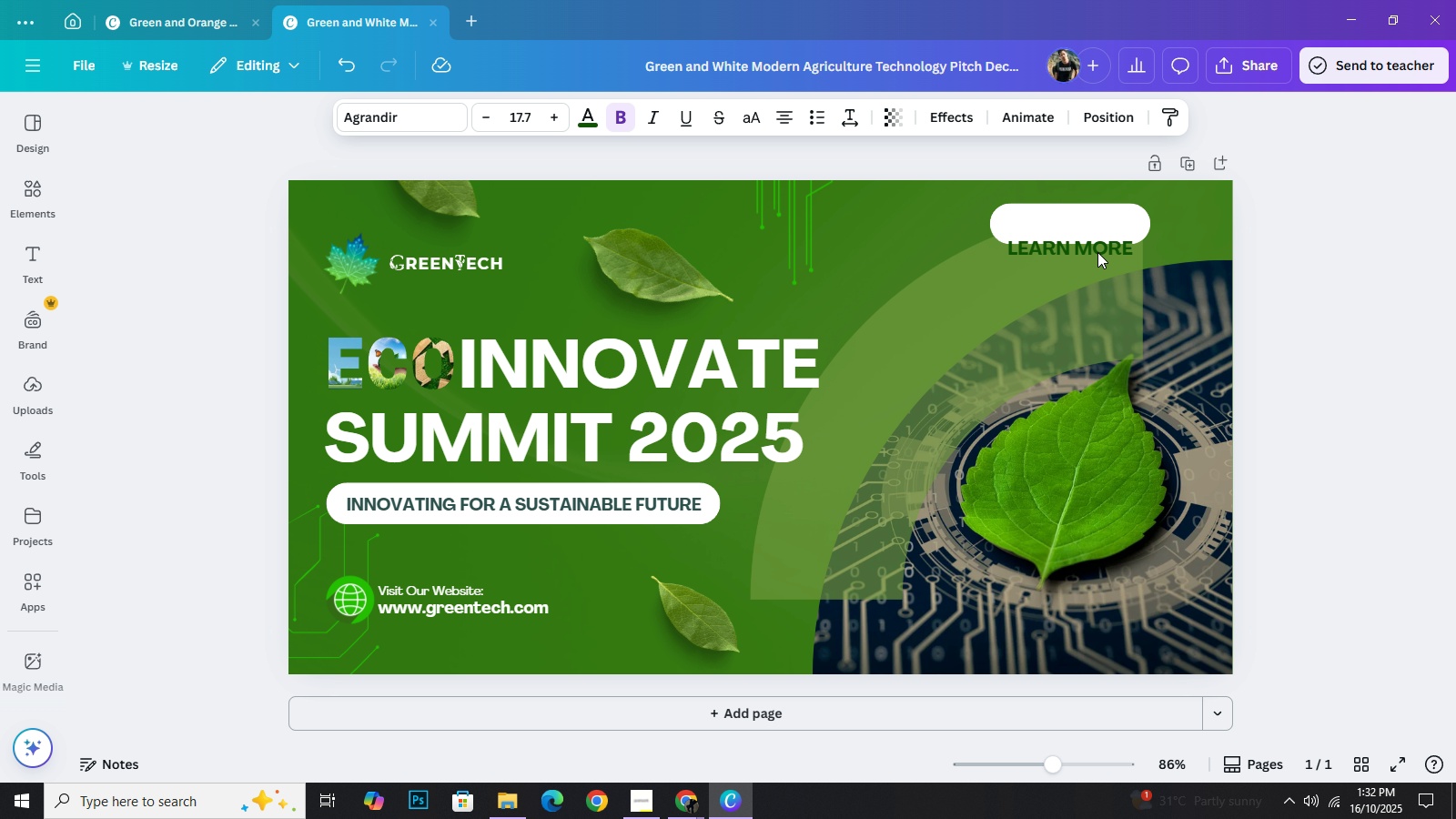 
key(ArrowUp)
 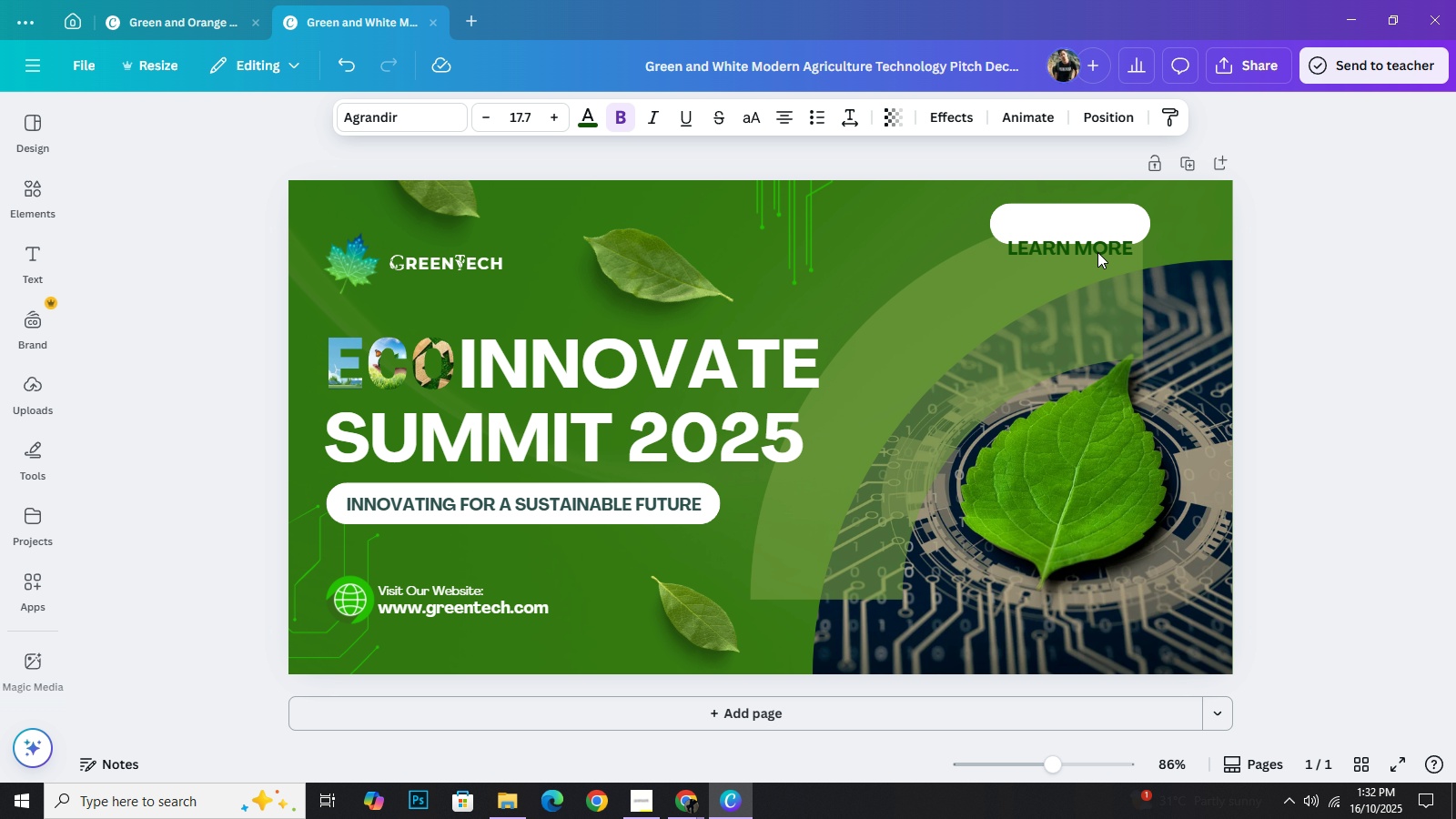 
hold_key(key=ArrowUp, duration=1.28)
 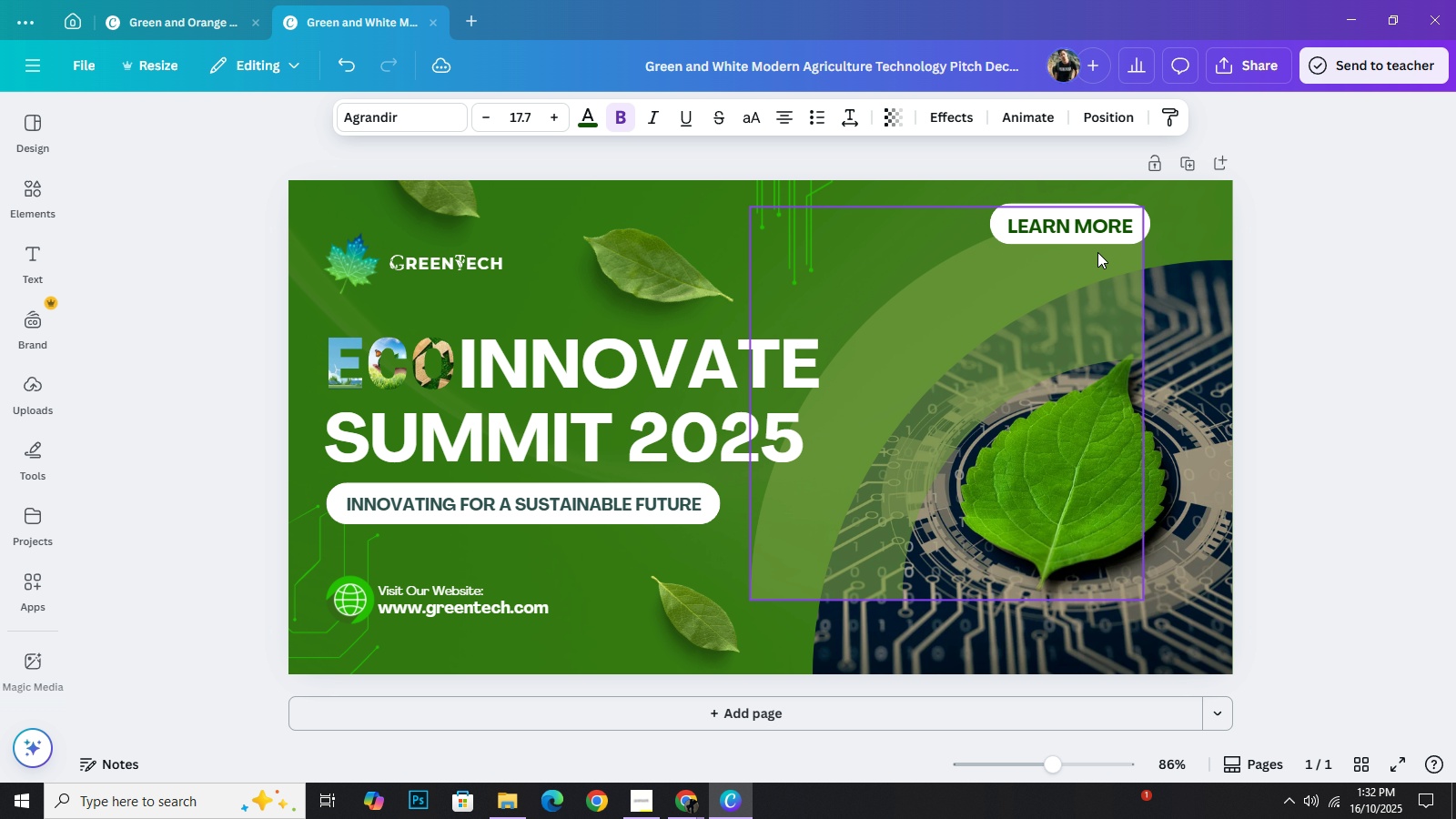 
hold_key(key=ArrowUp, duration=0.43)
 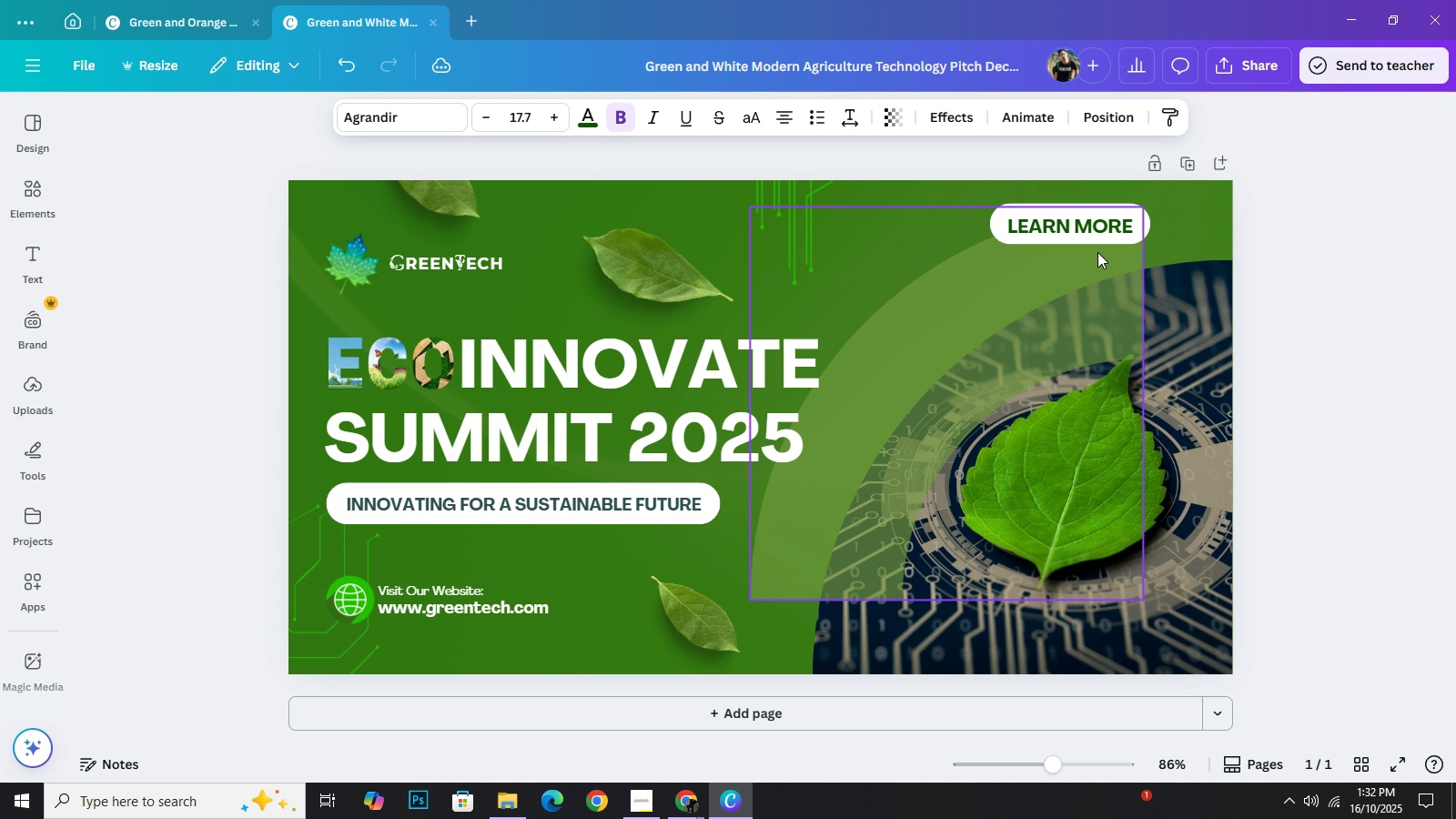 
key(ArrowUp)
 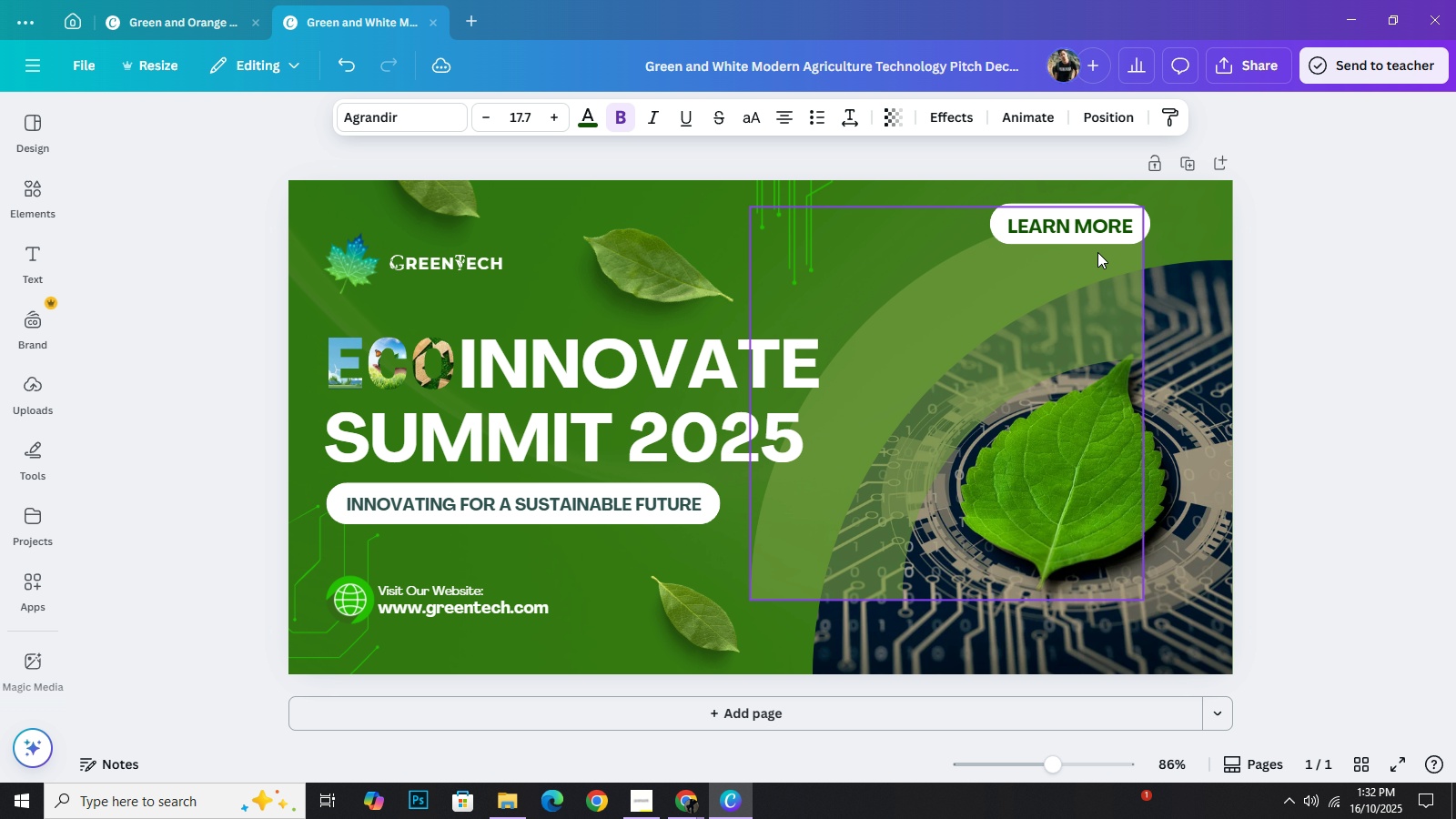 
key(ArrowUp)
 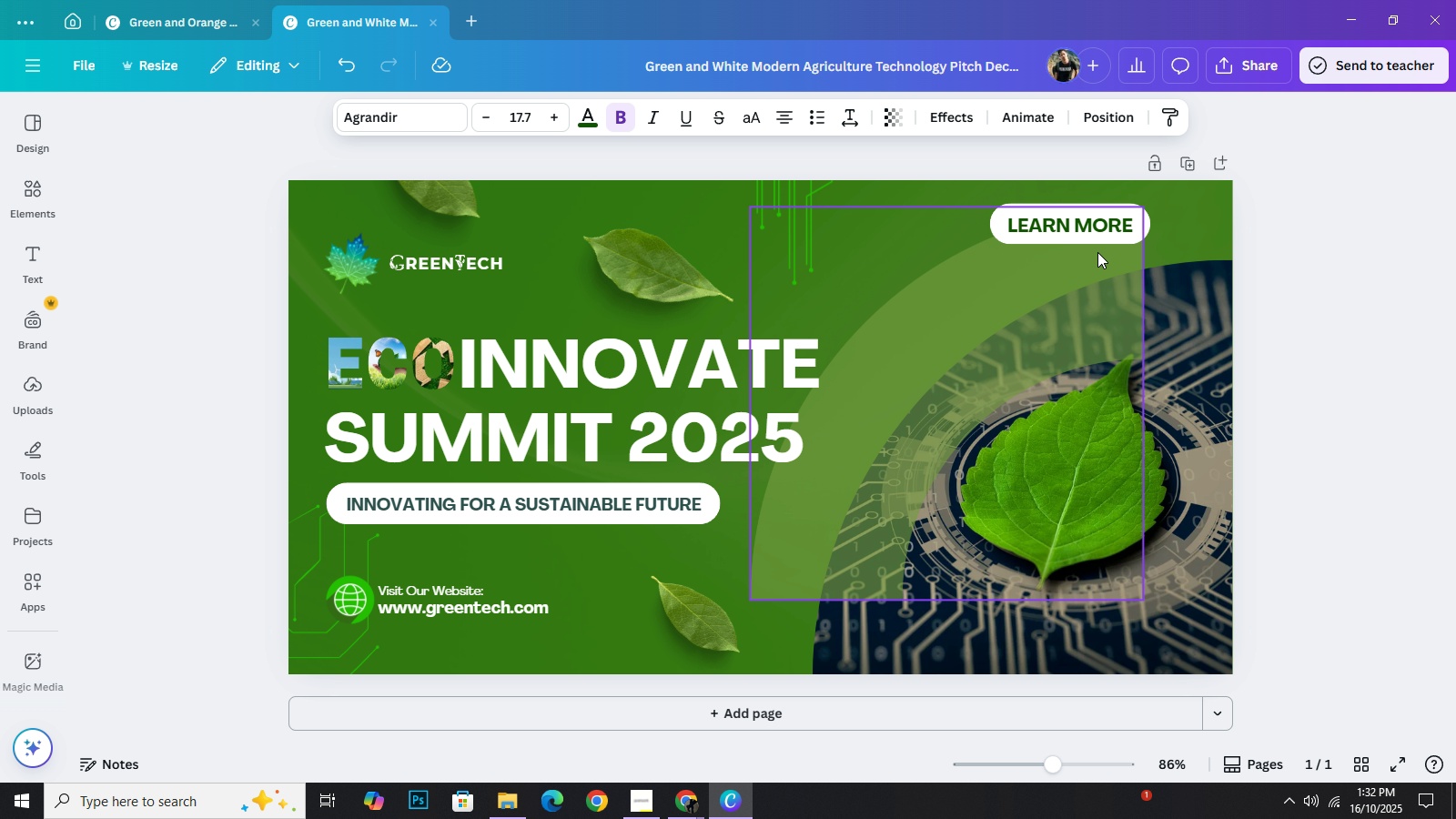 
key(ArrowUp)
 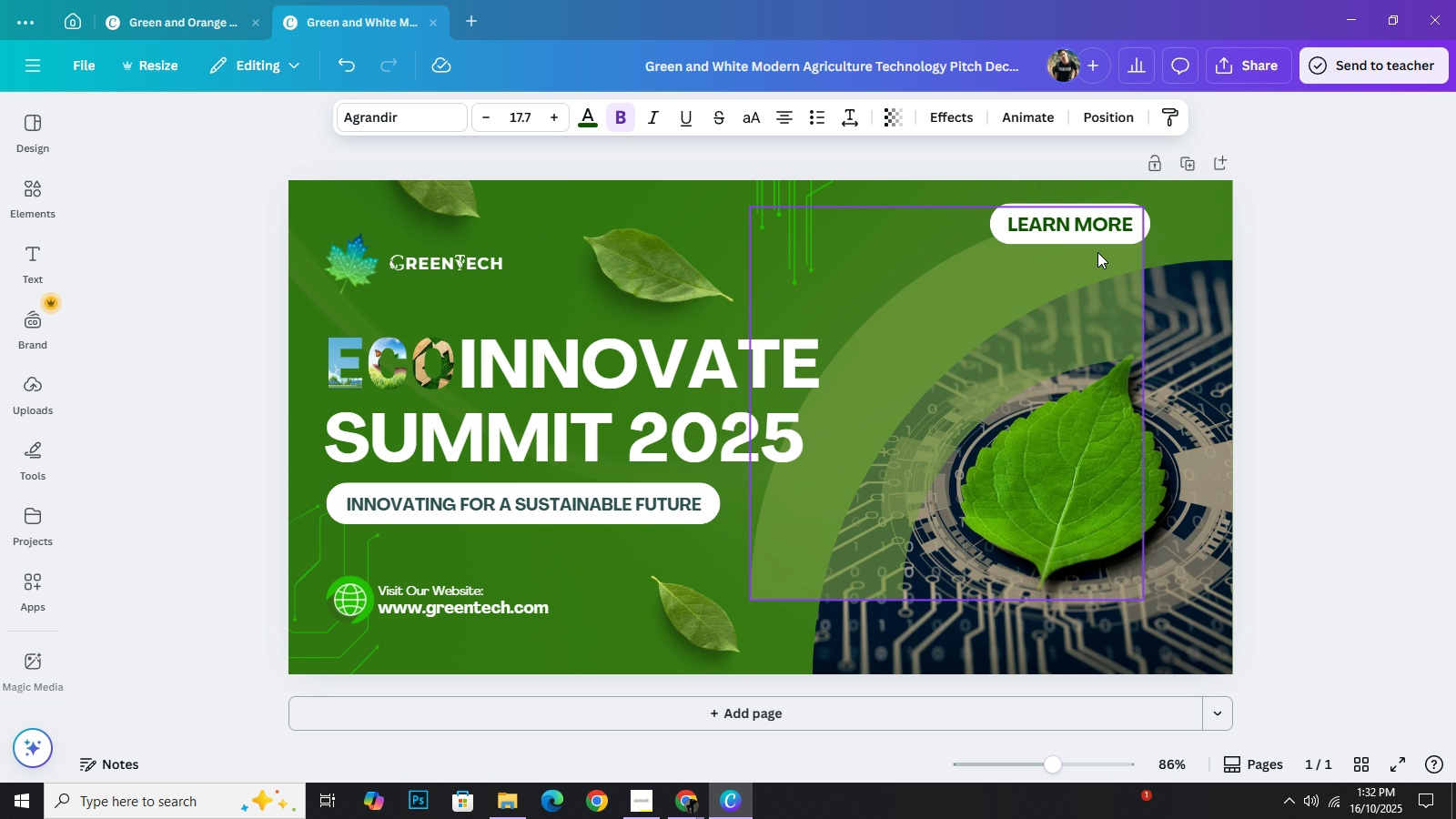 
key(ArrowUp)
 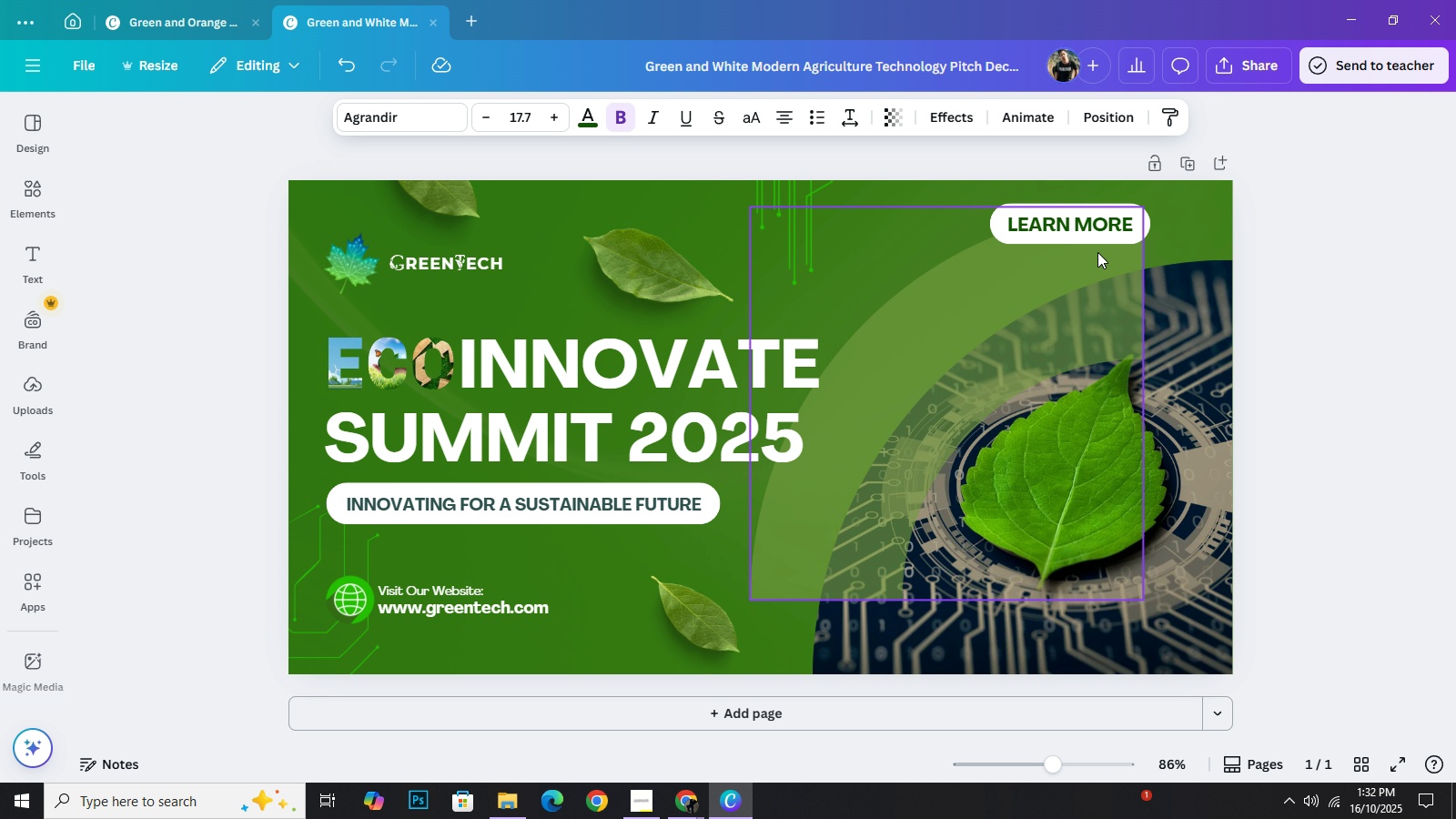 
key(ArrowUp)
 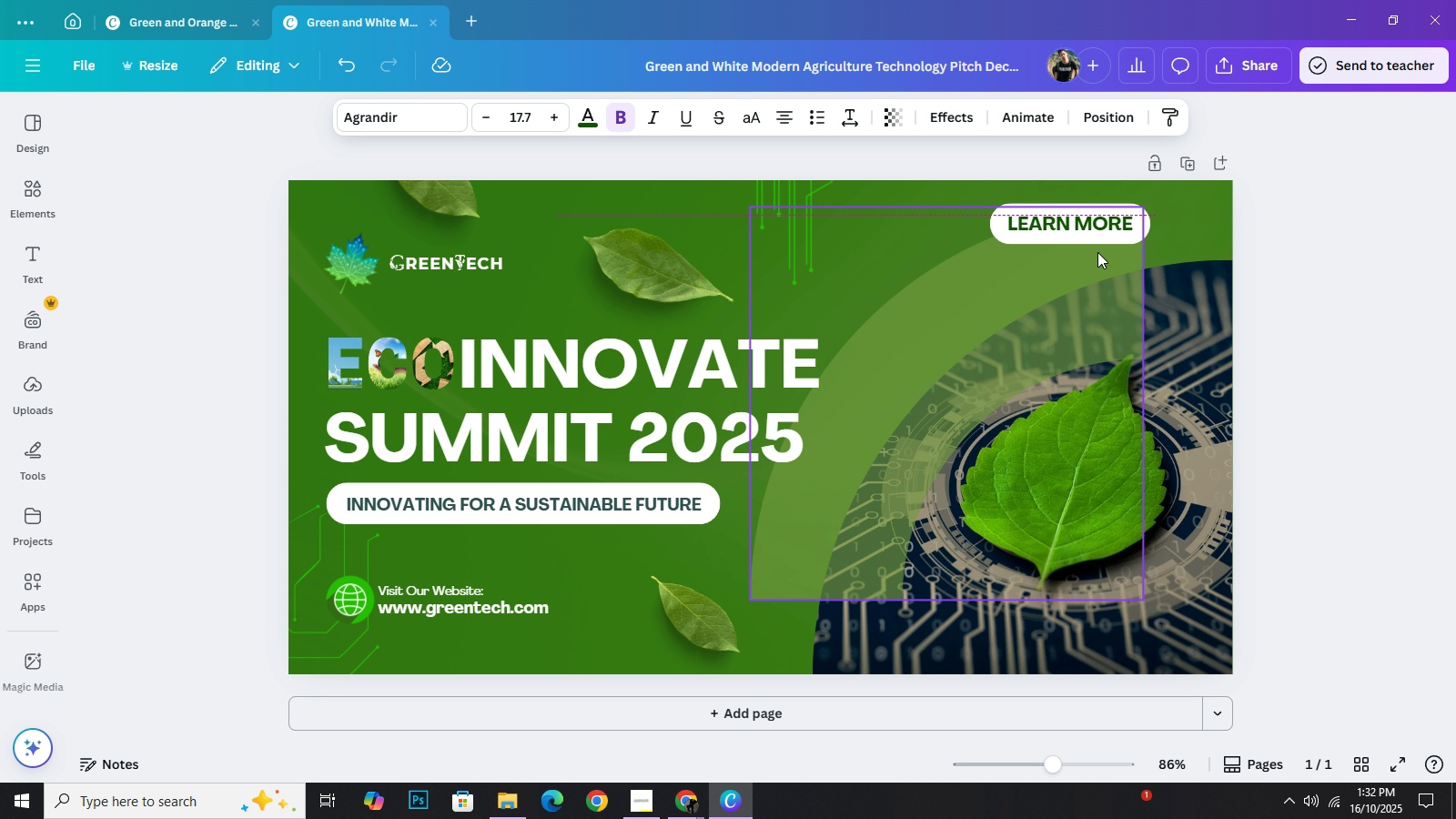 
key(ArrowUp)
 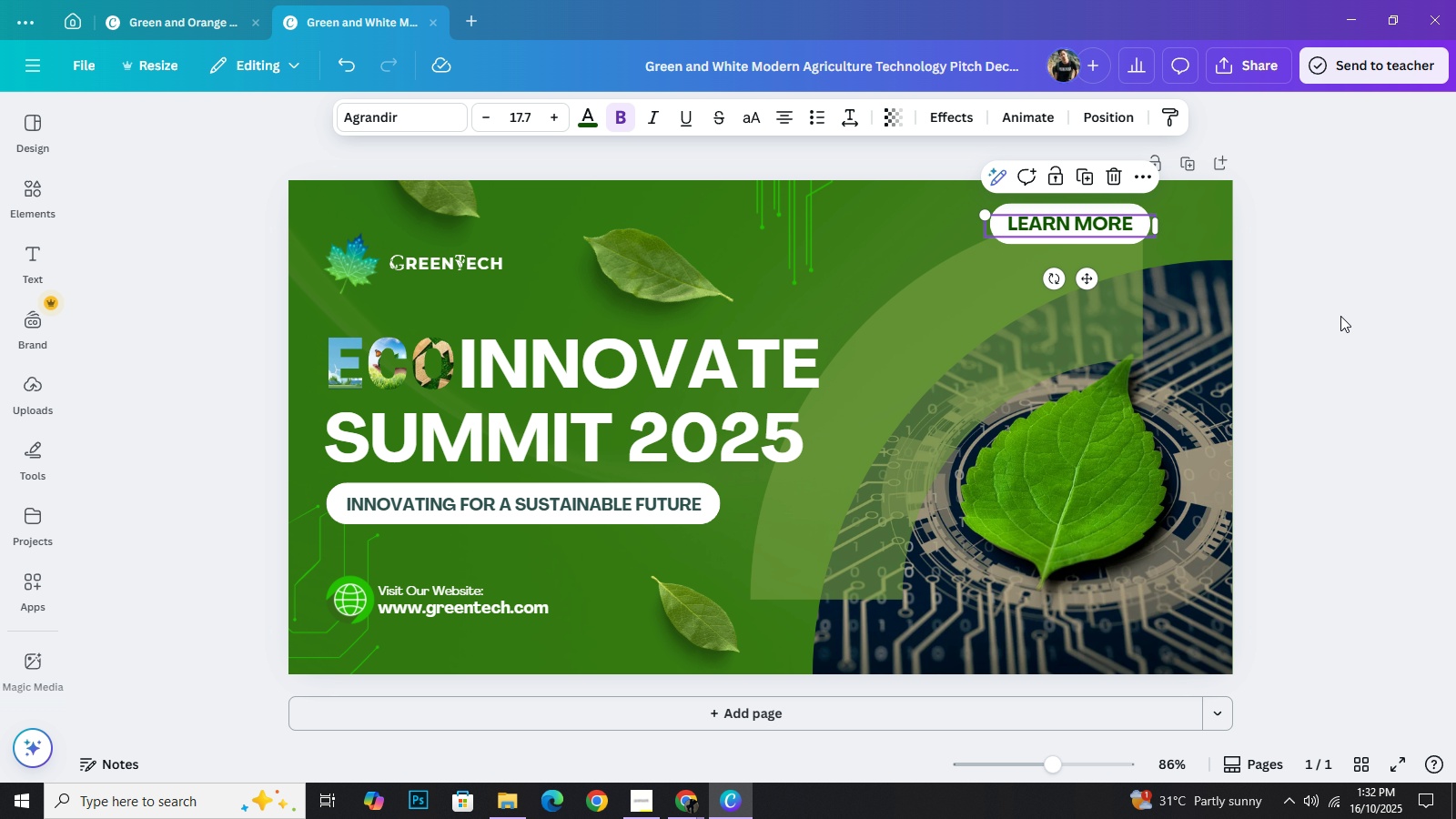 
left_click([1340, 316])
 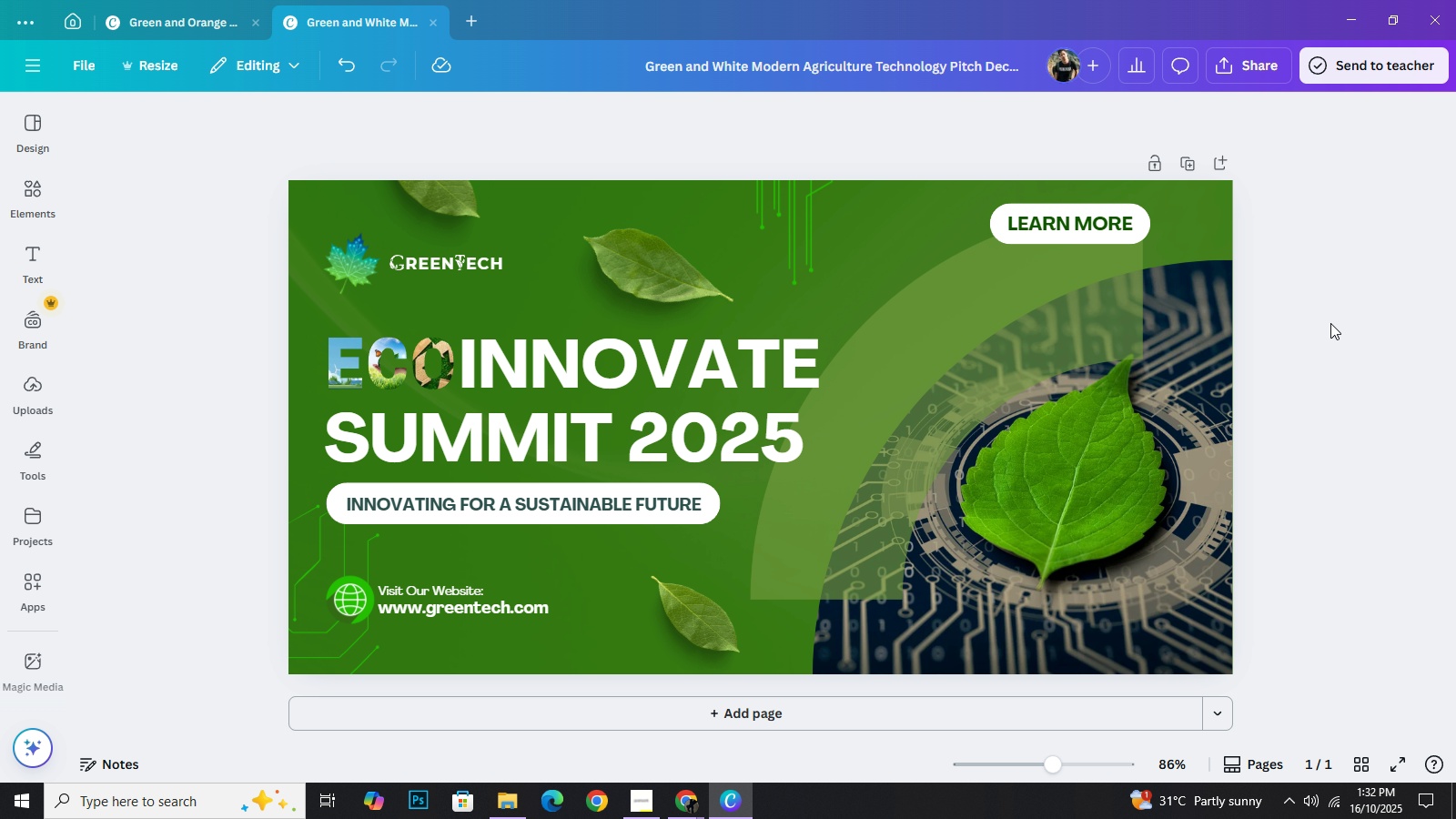 
wait(7.58)
 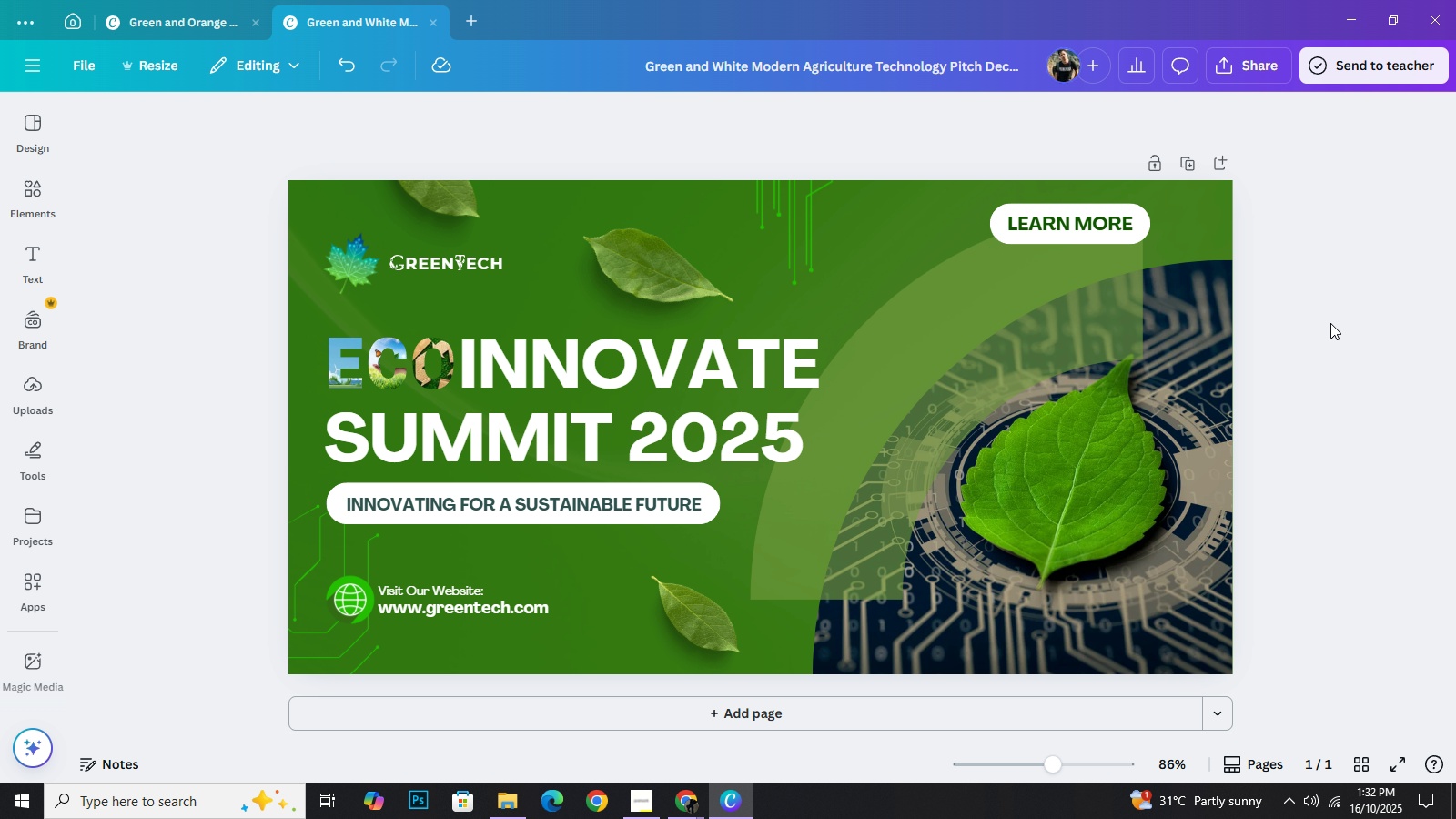 
left_click_drag(start_coordinate=[702, 609], to_coordinate=[750, 588])
 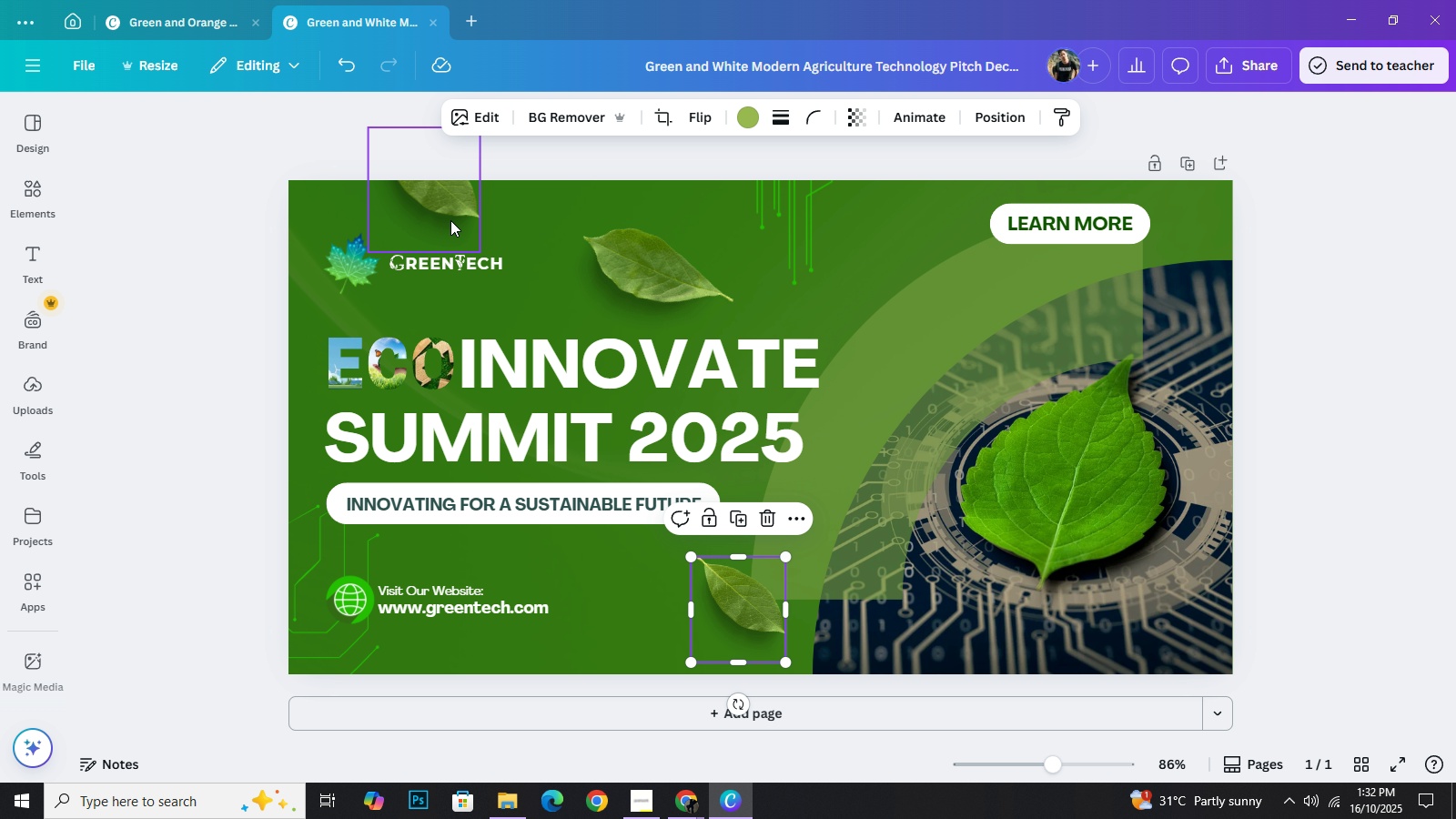 
left_click([450, 220])
 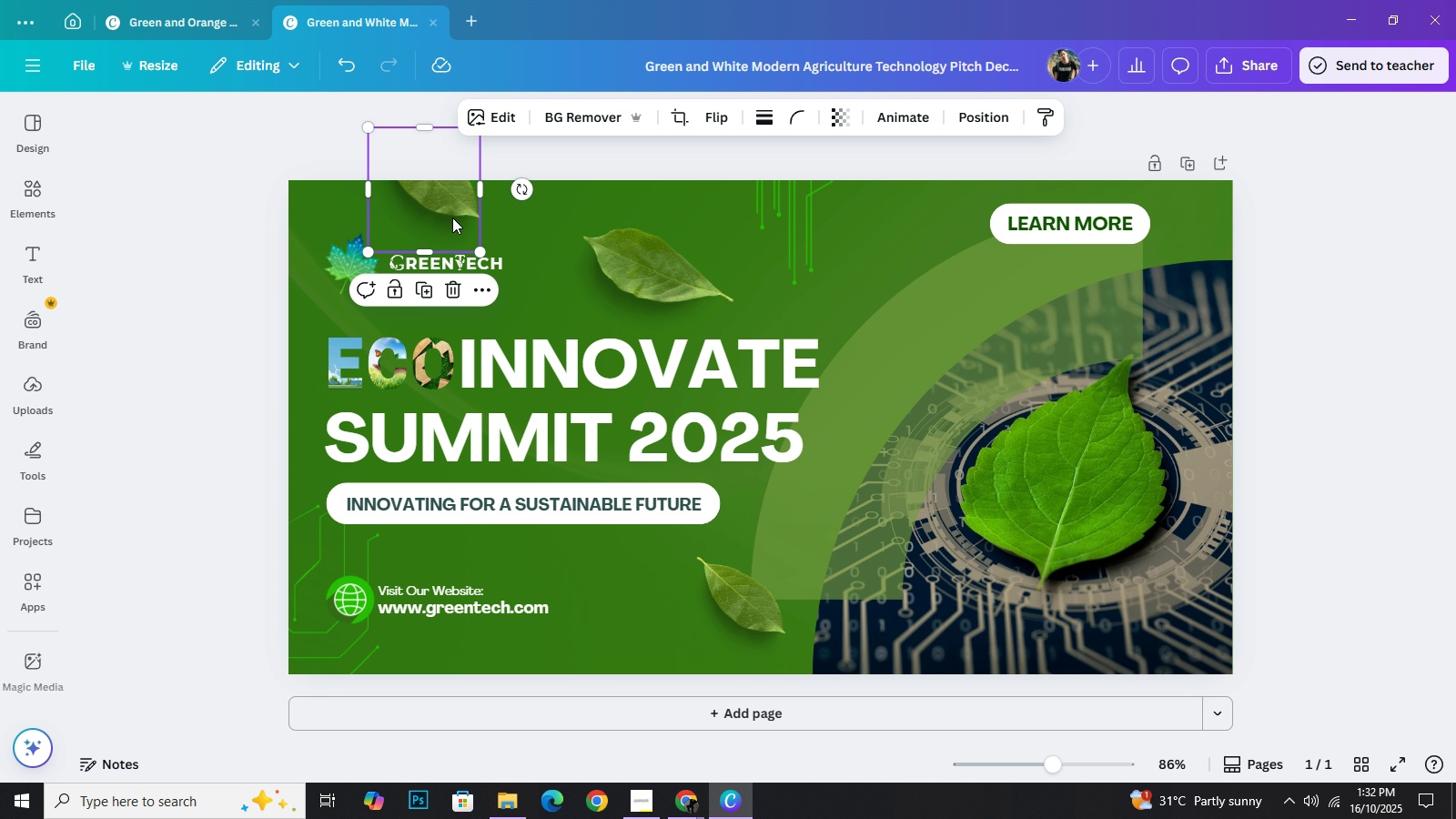 
key(Control+C)
 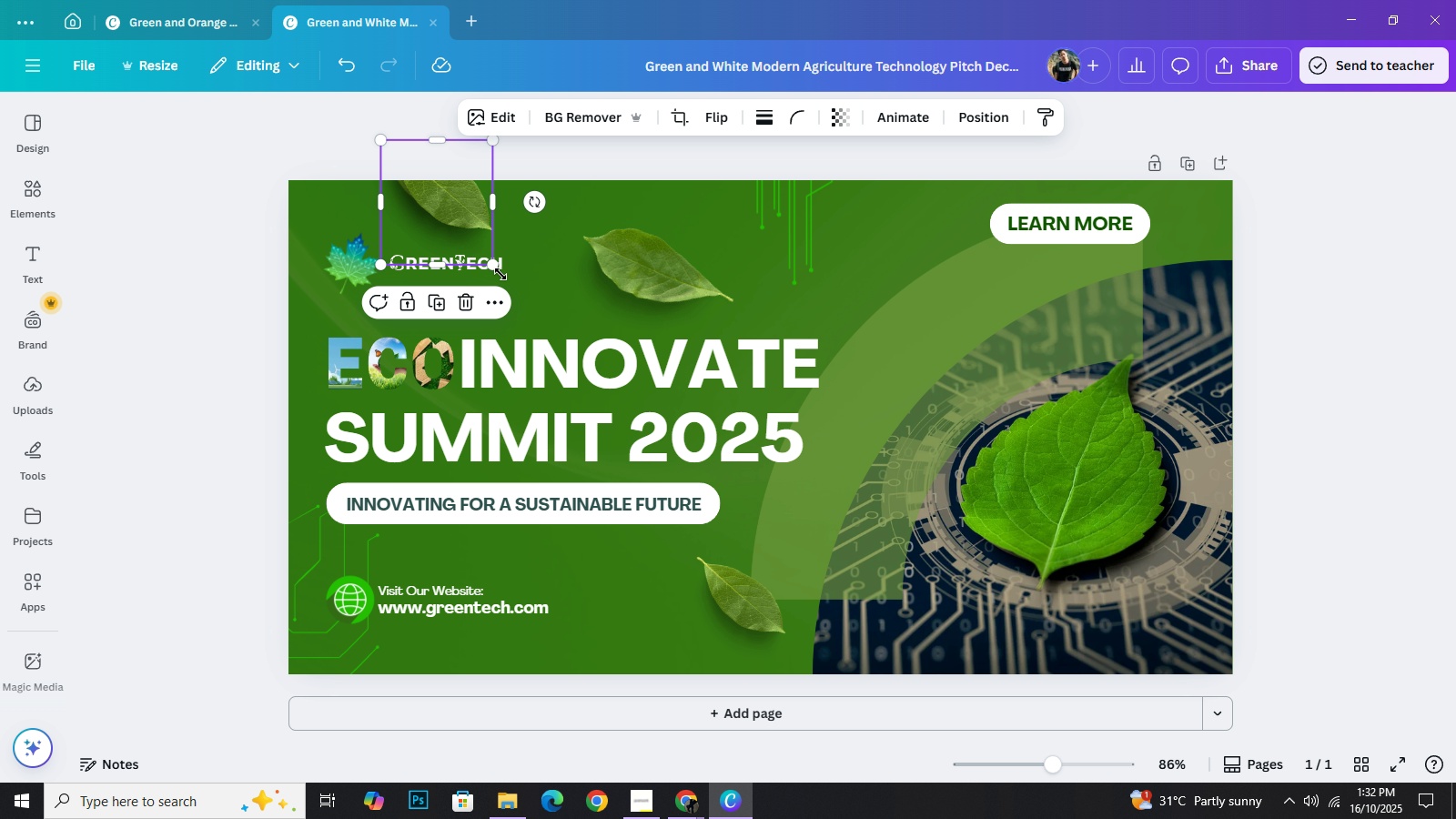 
key(Control+V)
 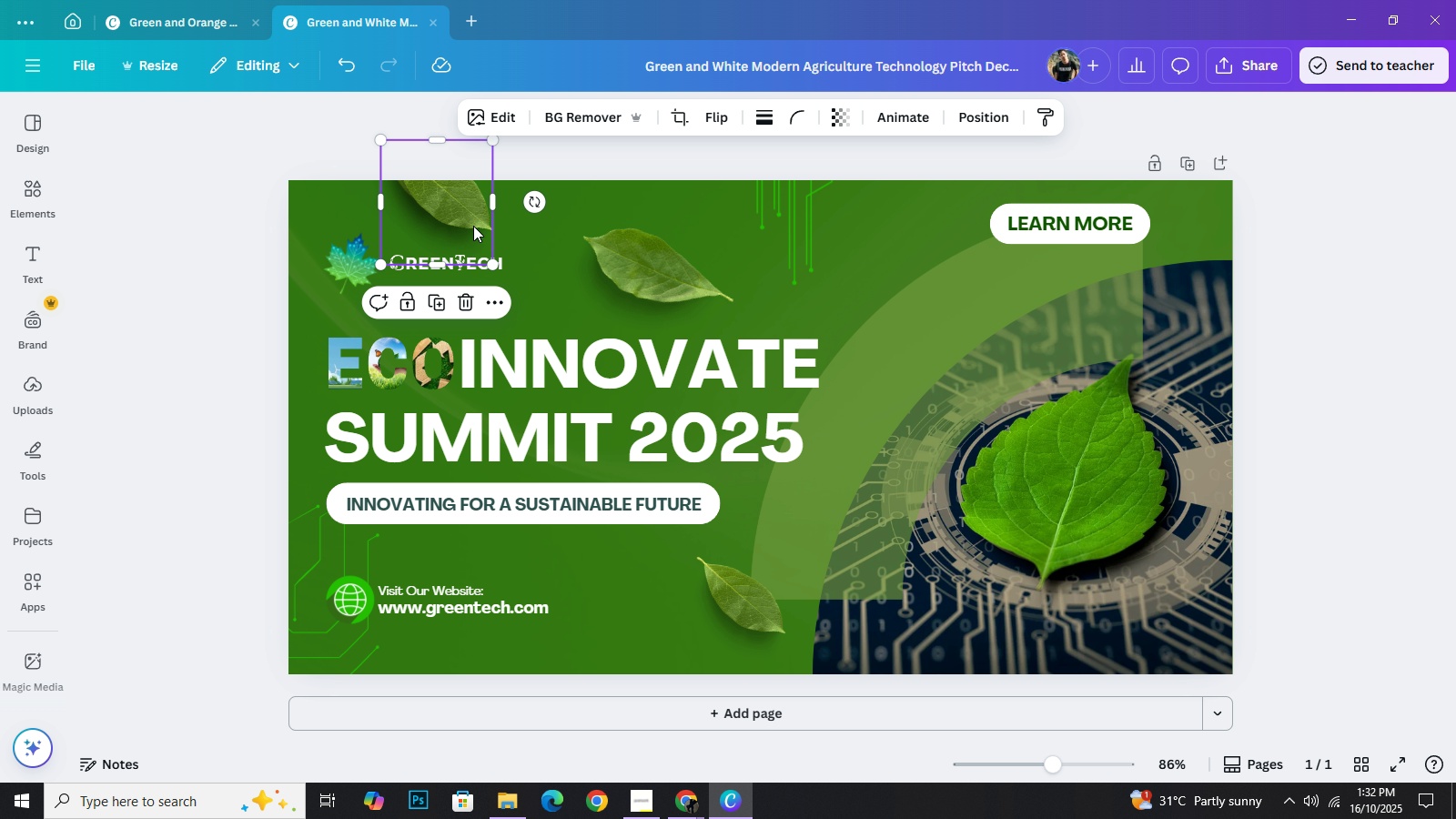 
left_click_drag(start_coordinate=[468, 221], to_coordinate=[649, 625])
 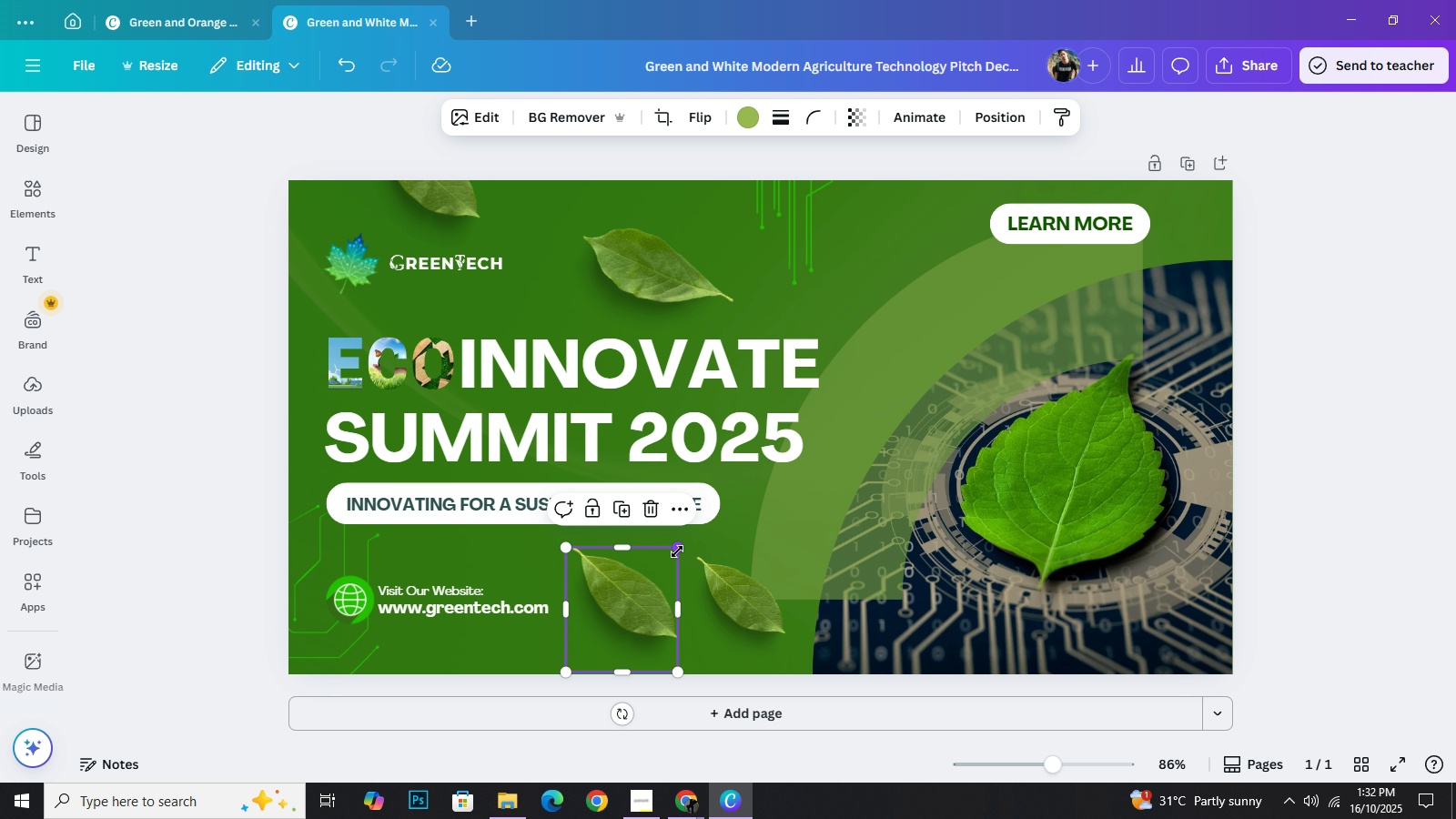 
left_click_drag(start_coordinate=[677, 551], to_coordinate=[611, 620])
 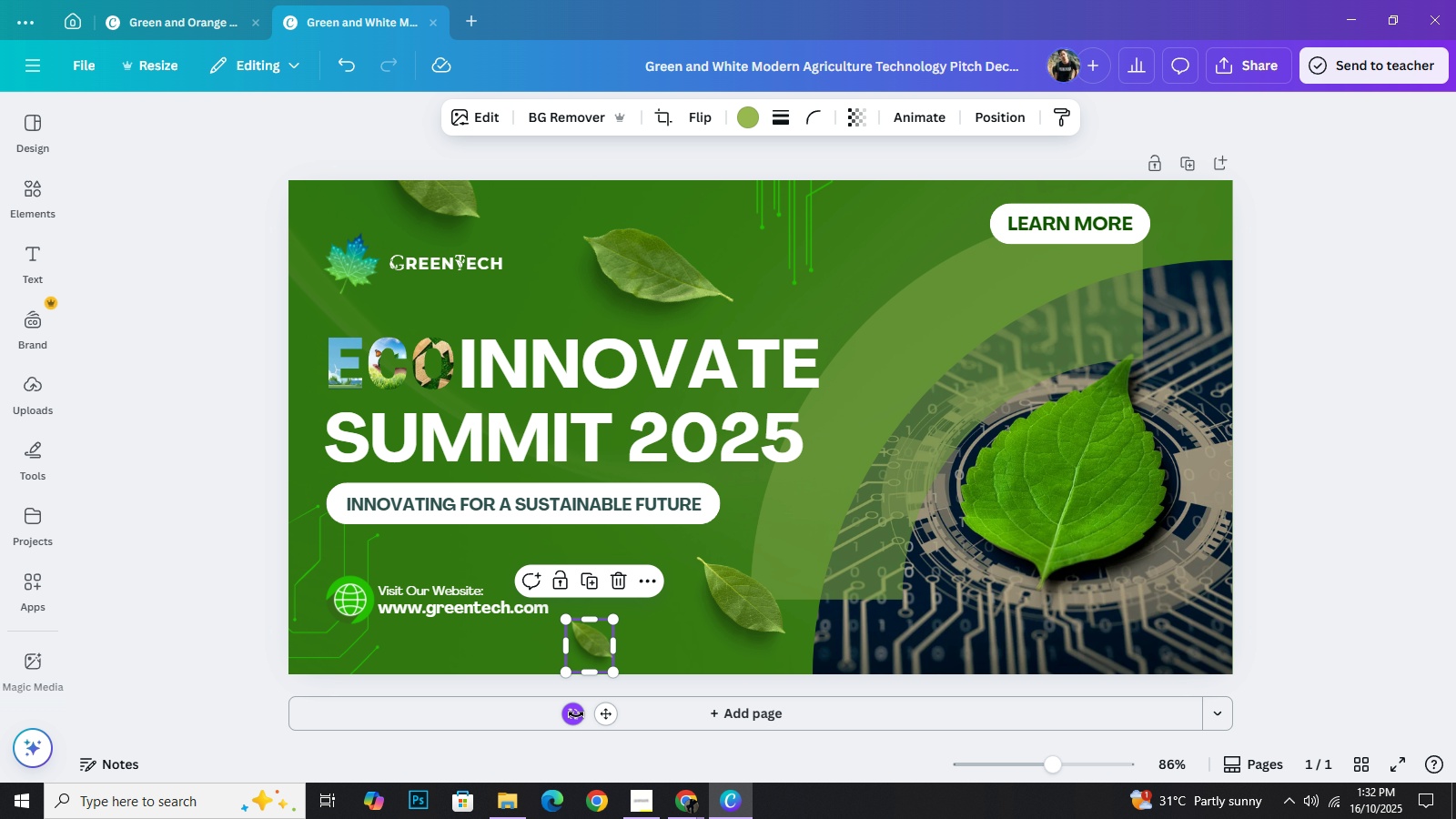 
left_click_drag(start_coordinate=[571, 715], to_coordinate=[633, 677])
 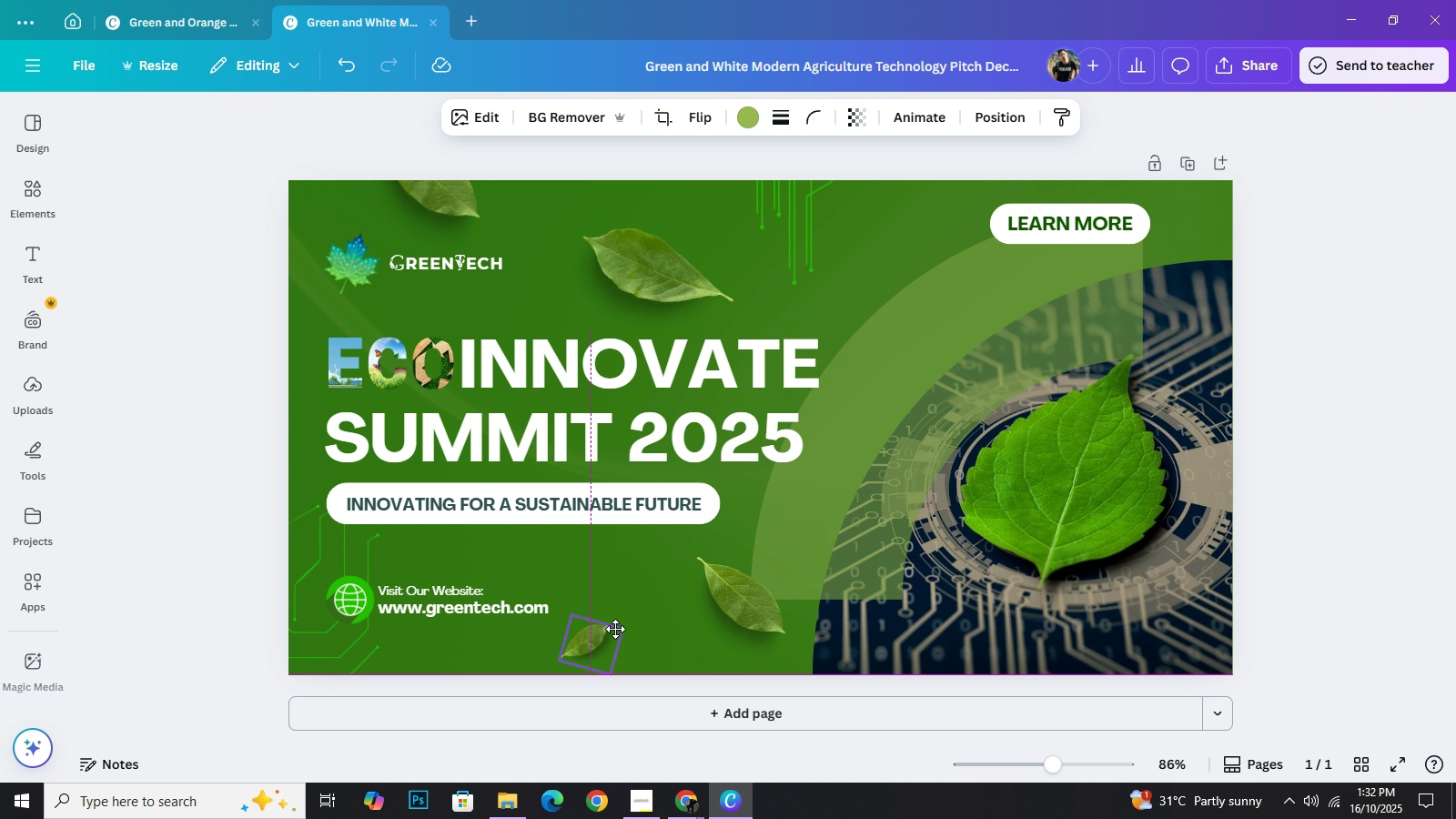 
left_click_drag(start_coordinate=[586, 639], to_coordinate=[671, 590])
 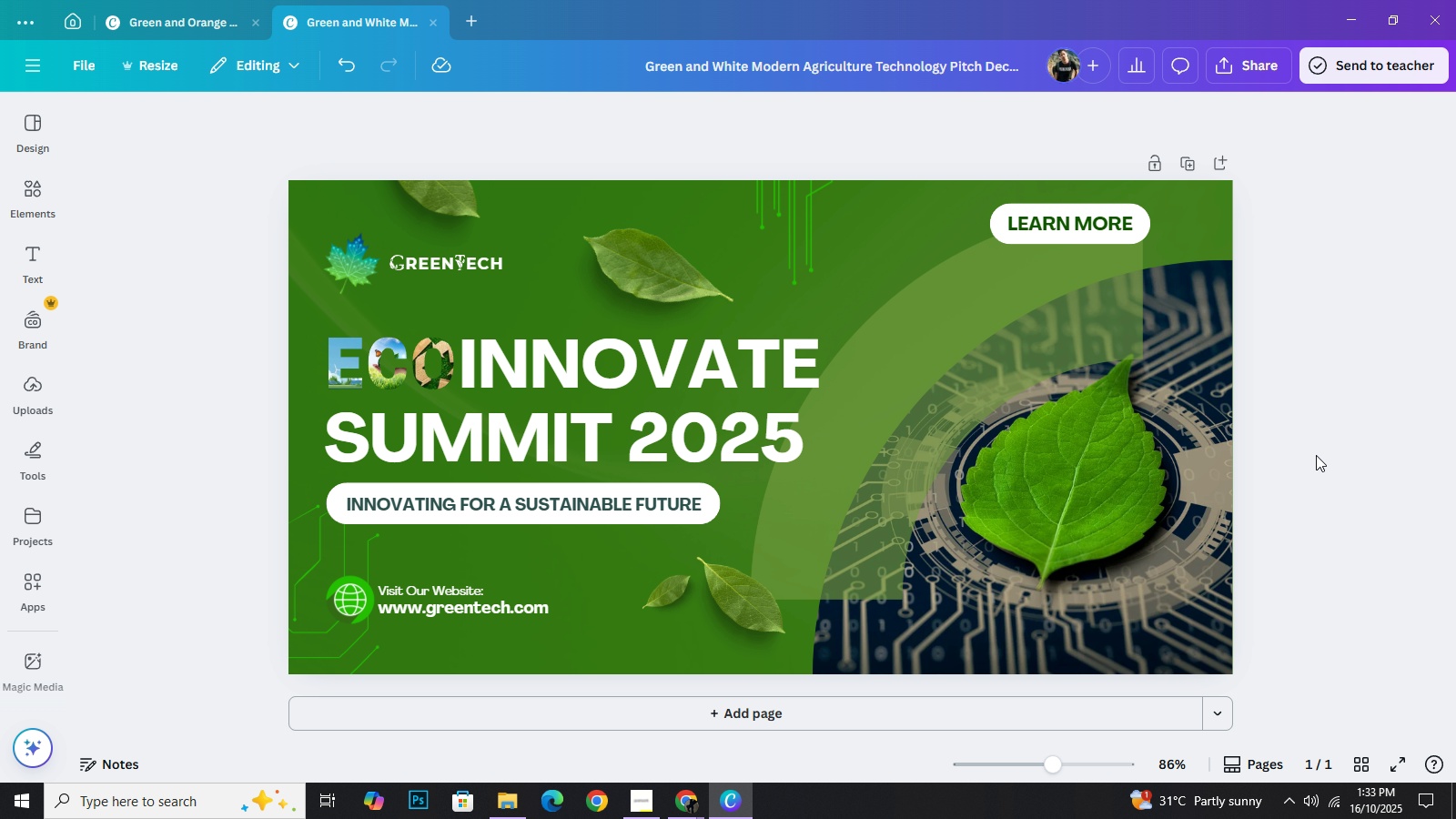 
left_click([1321, 470])
 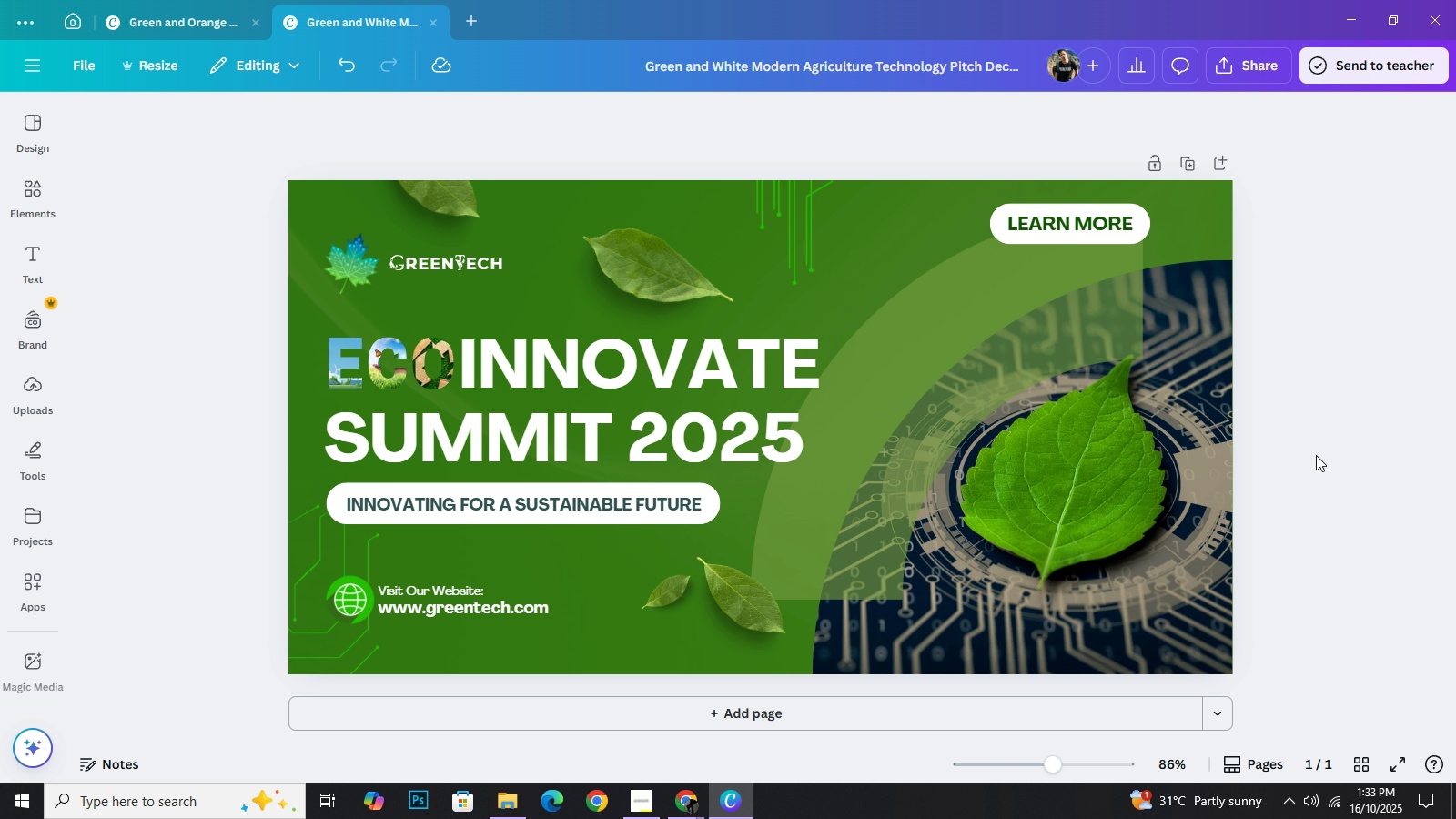 
wait(9.18)
 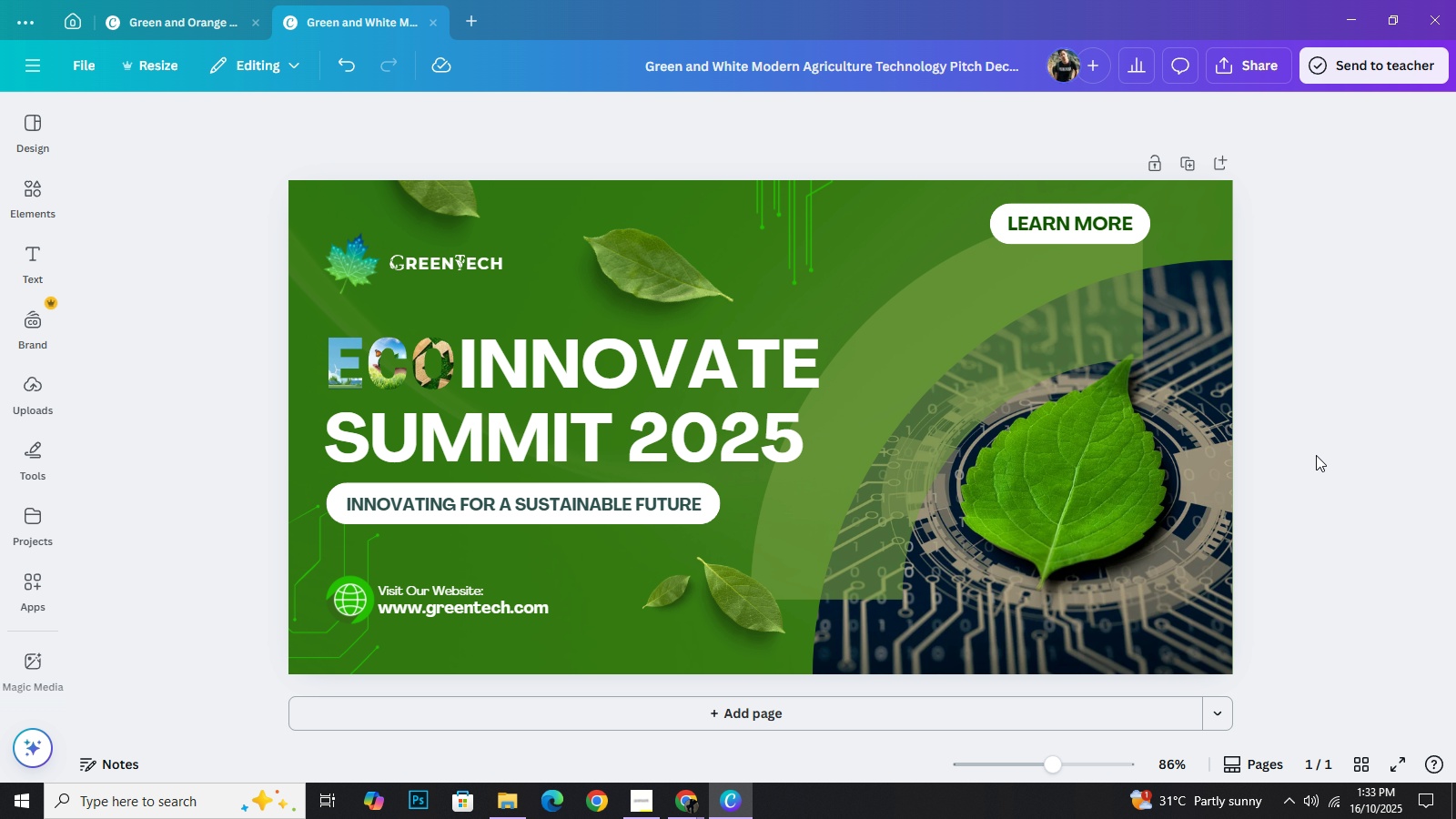 
left_click([773, 207])
 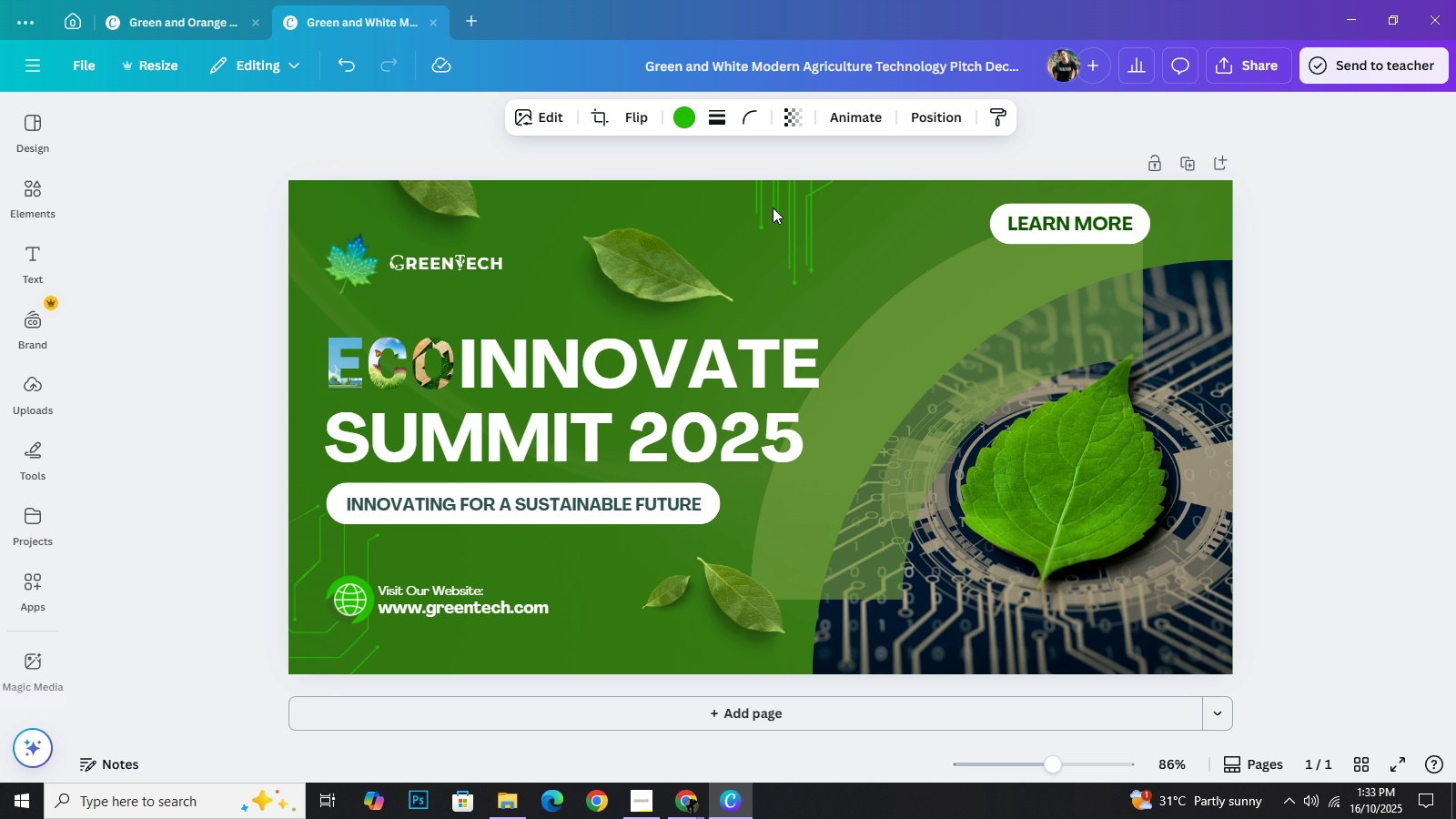 
key(ArrowLeft)
 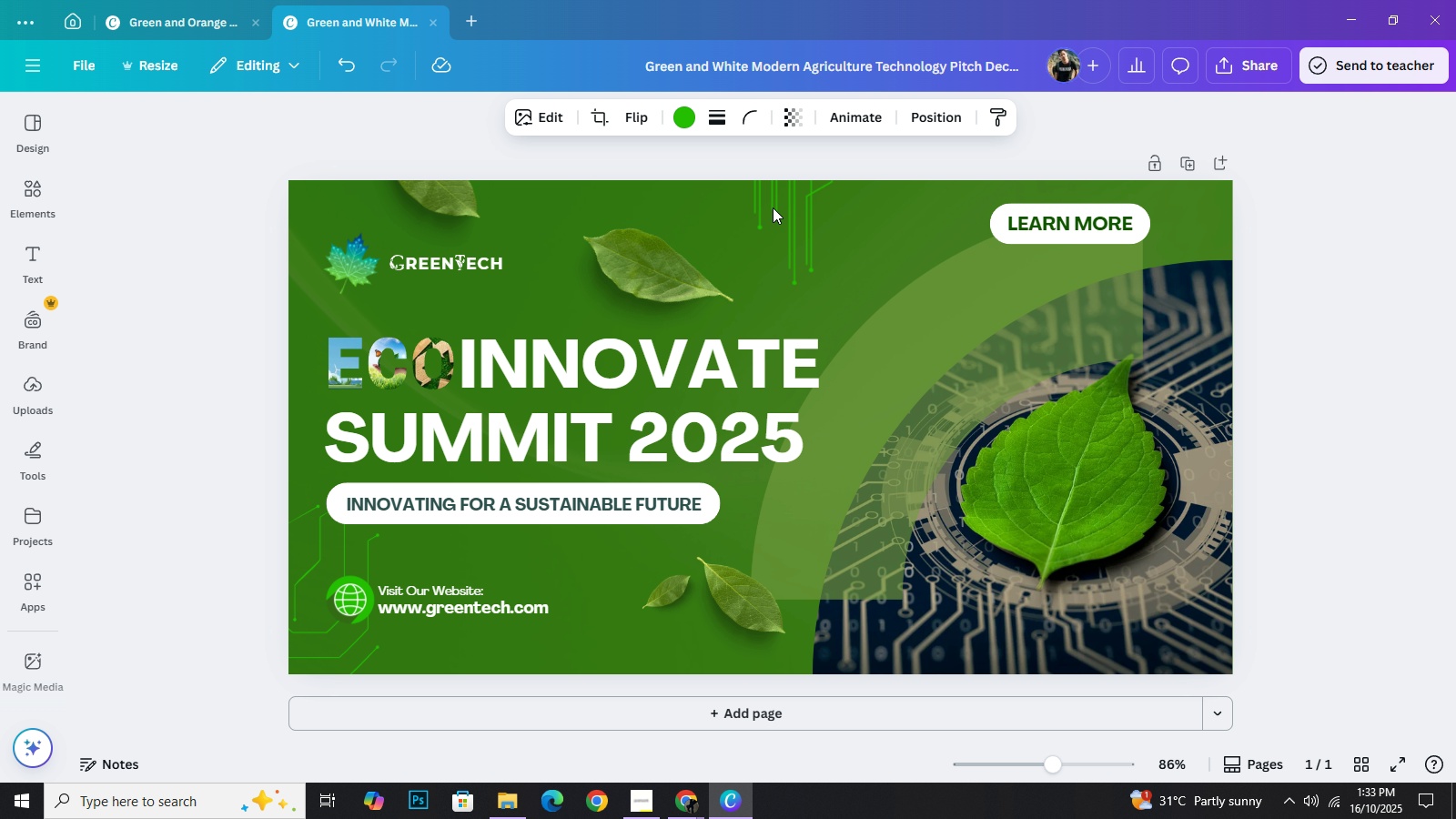 
key(ArrowLeft)
 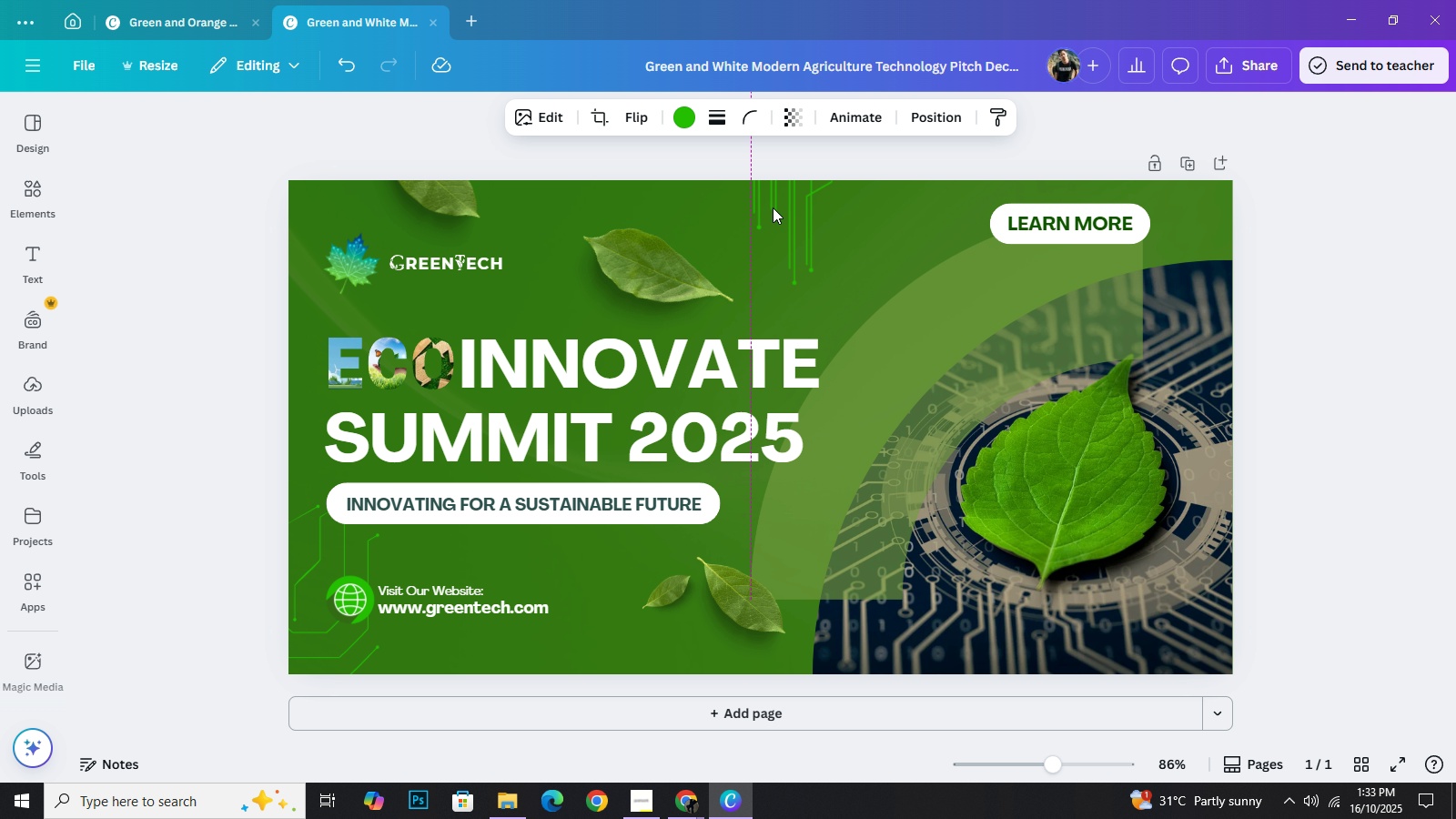 
key(ArrowLeft)
 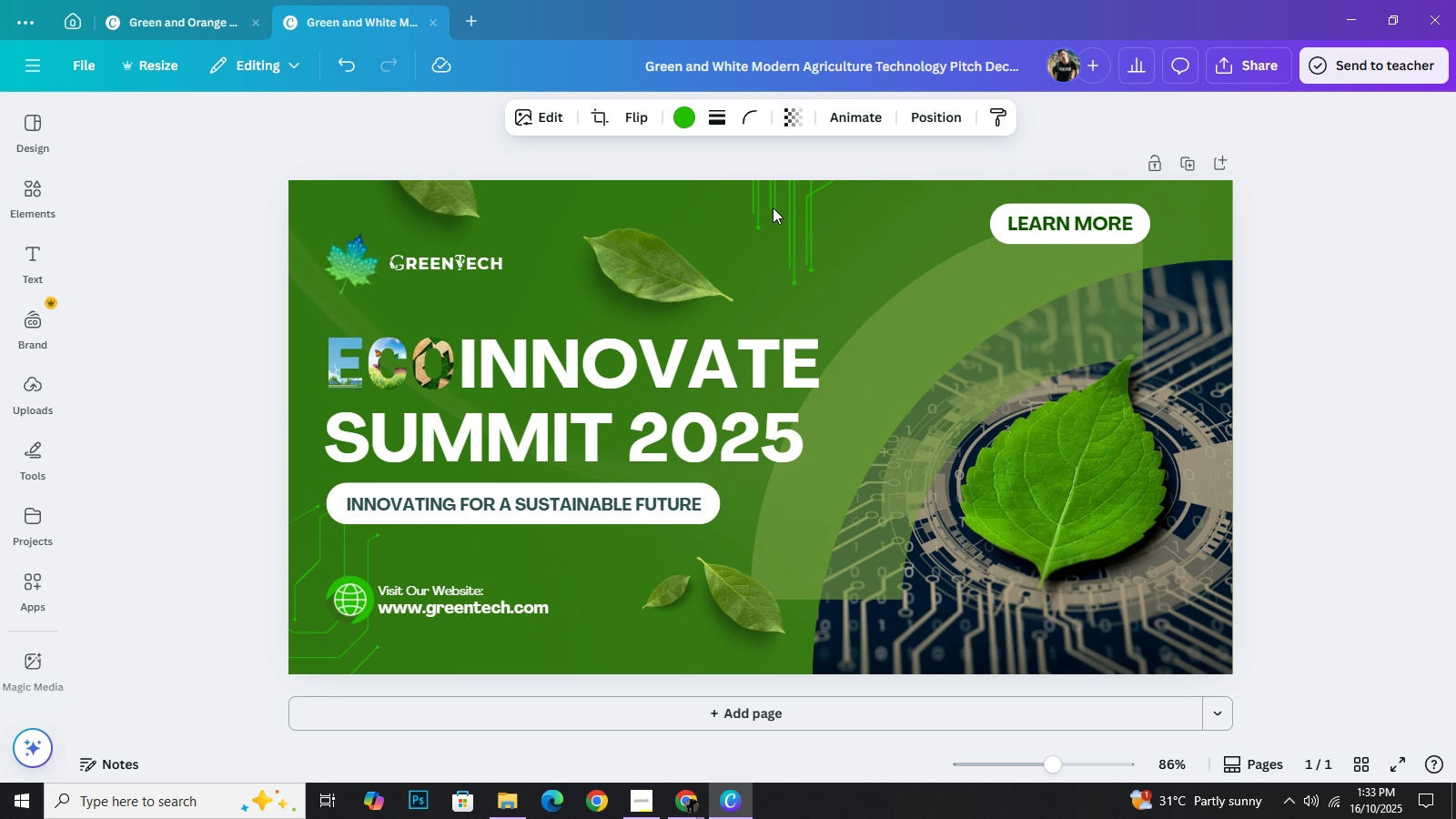 
key(ArrowLeft)
 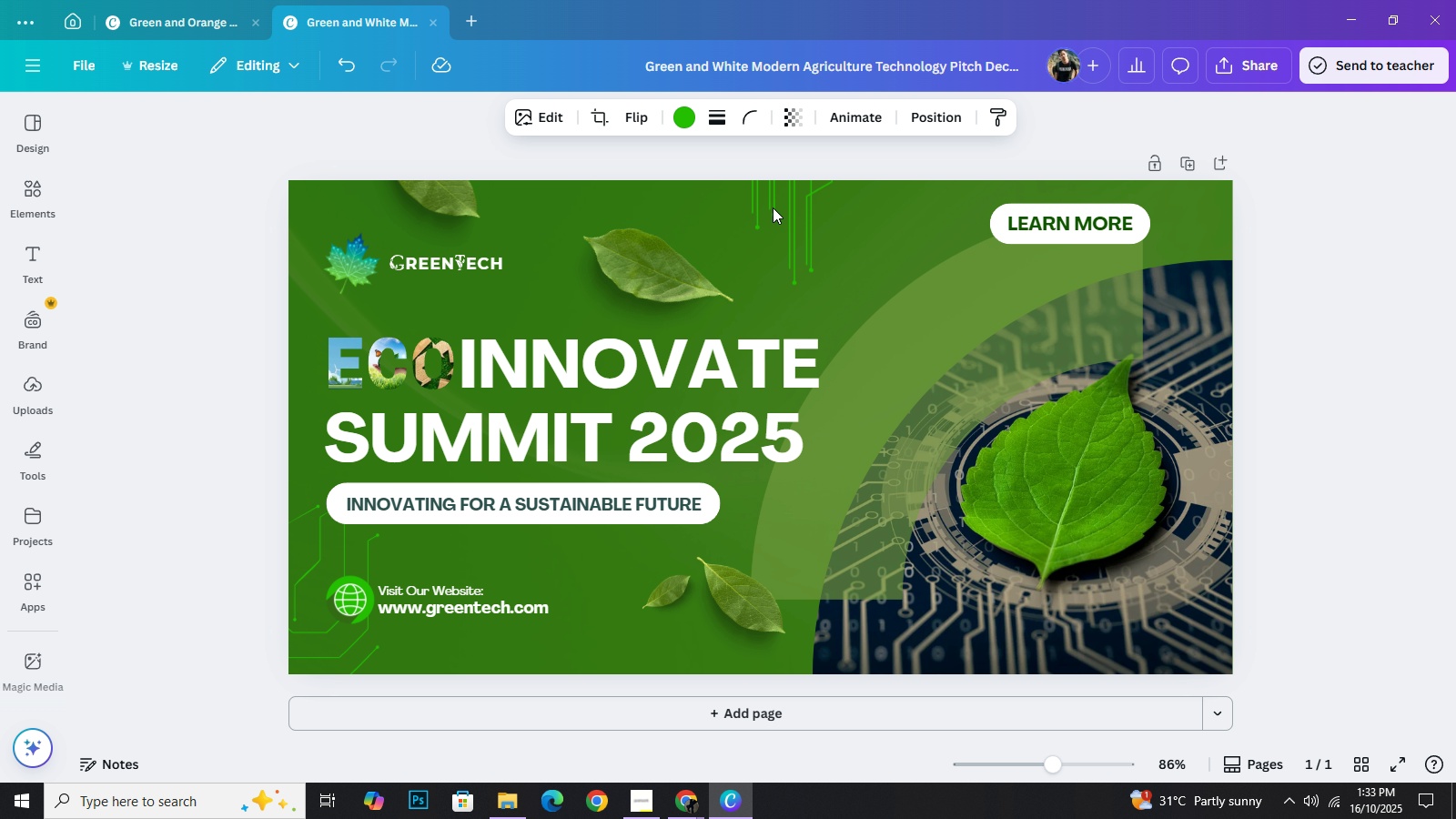 
key(ArrowLeft)
 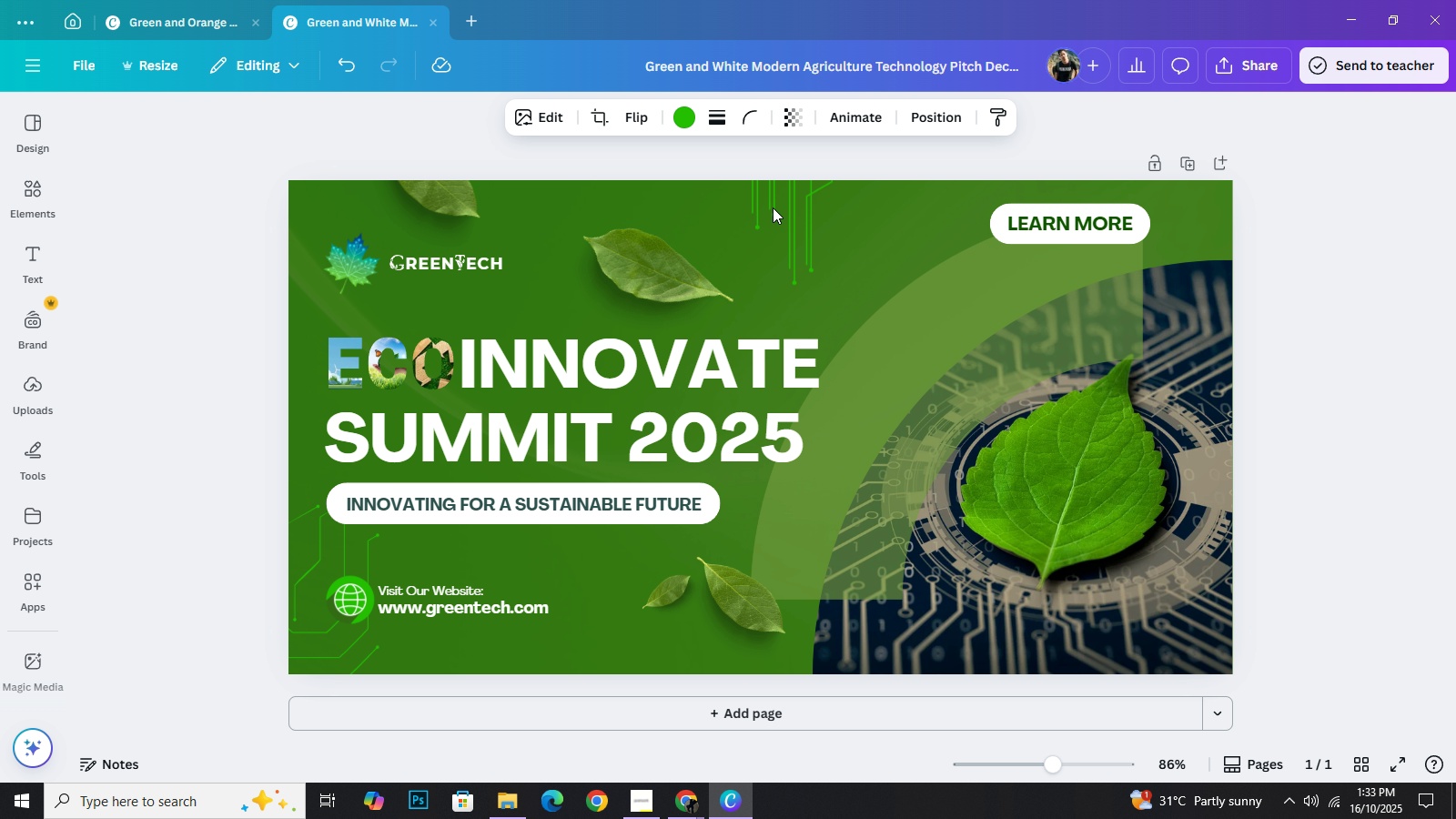 
key(ArrowLeft)
 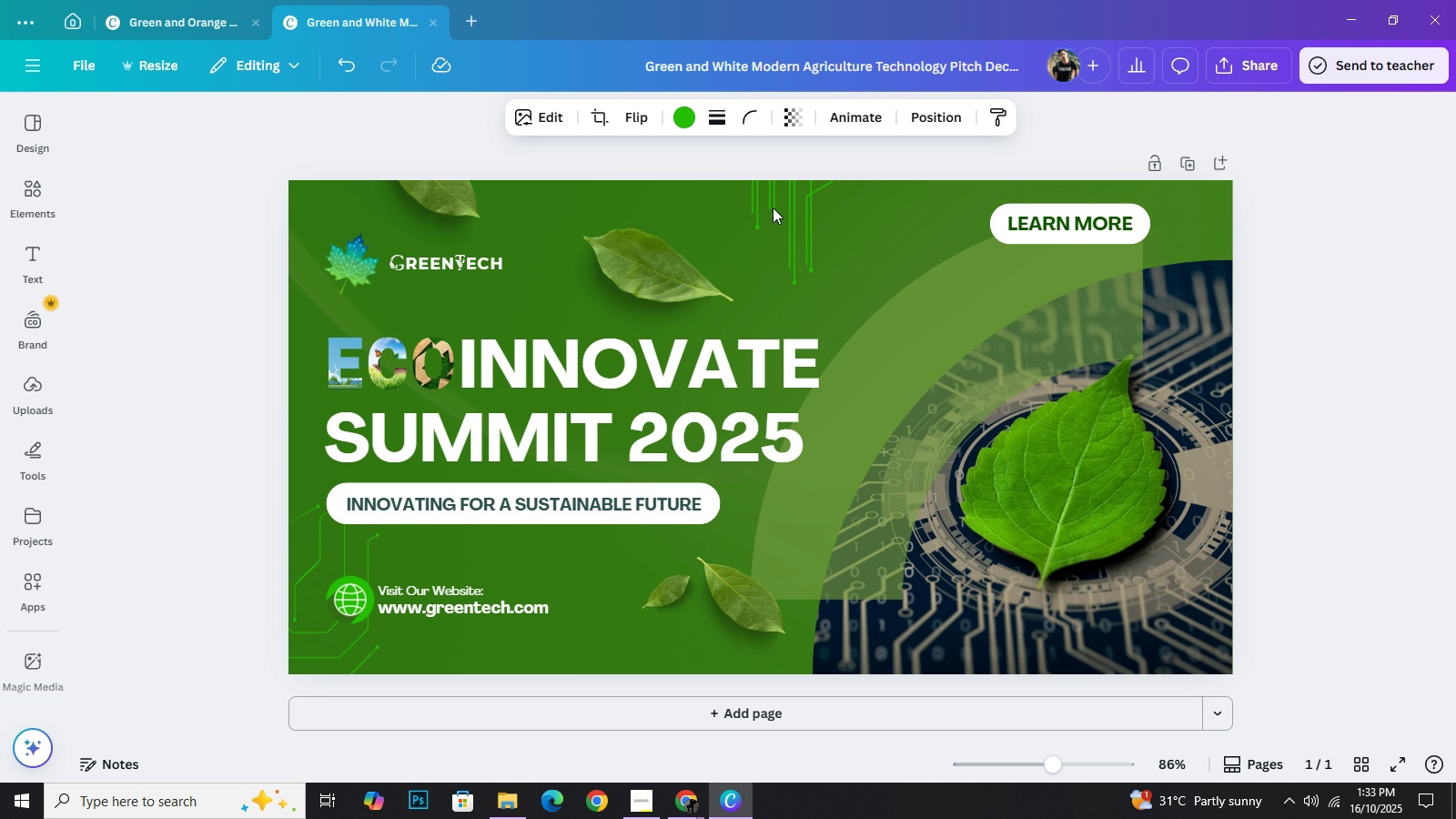 
key(ArrowLeft)
 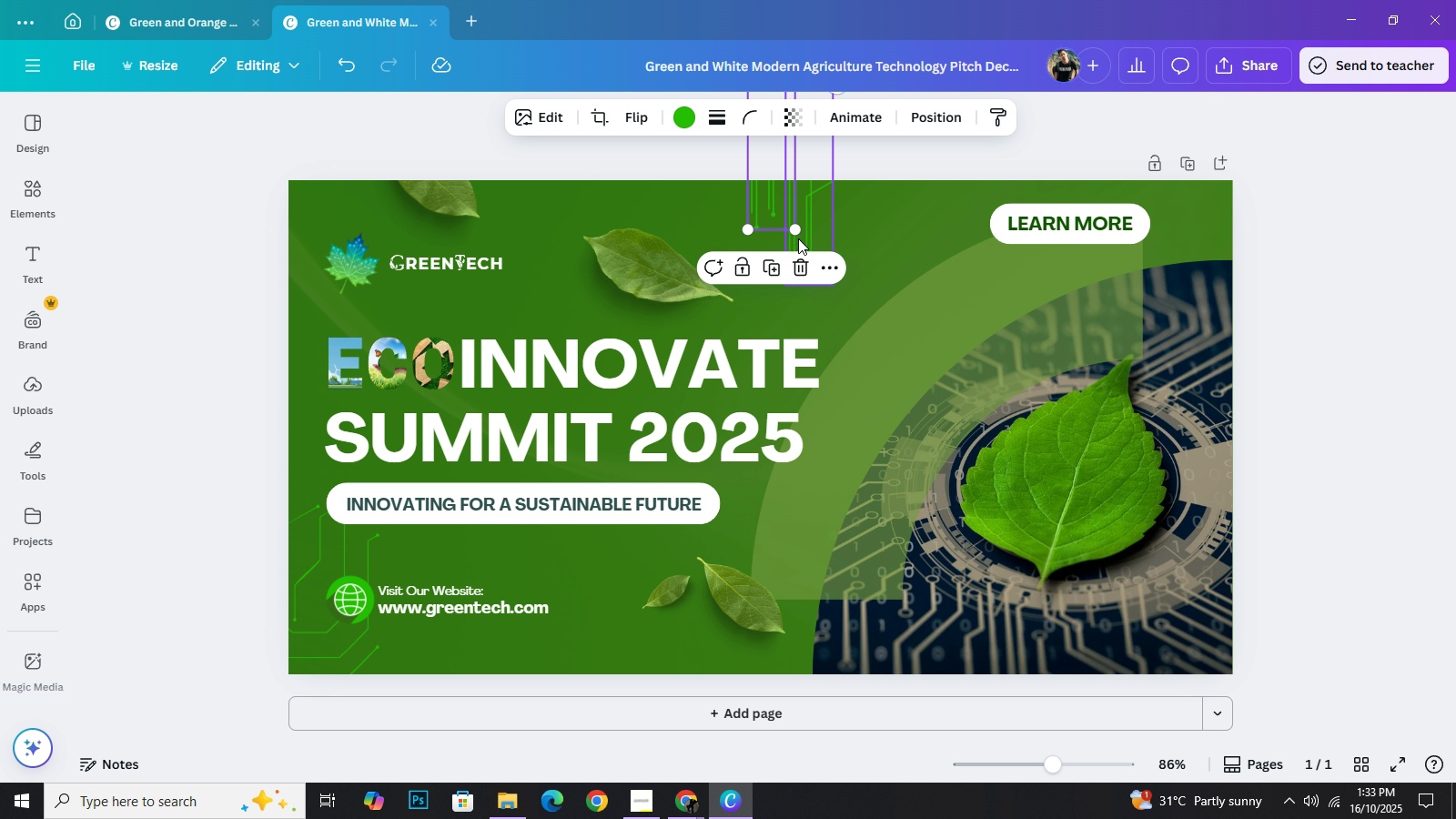 
left_click([798, 238])
 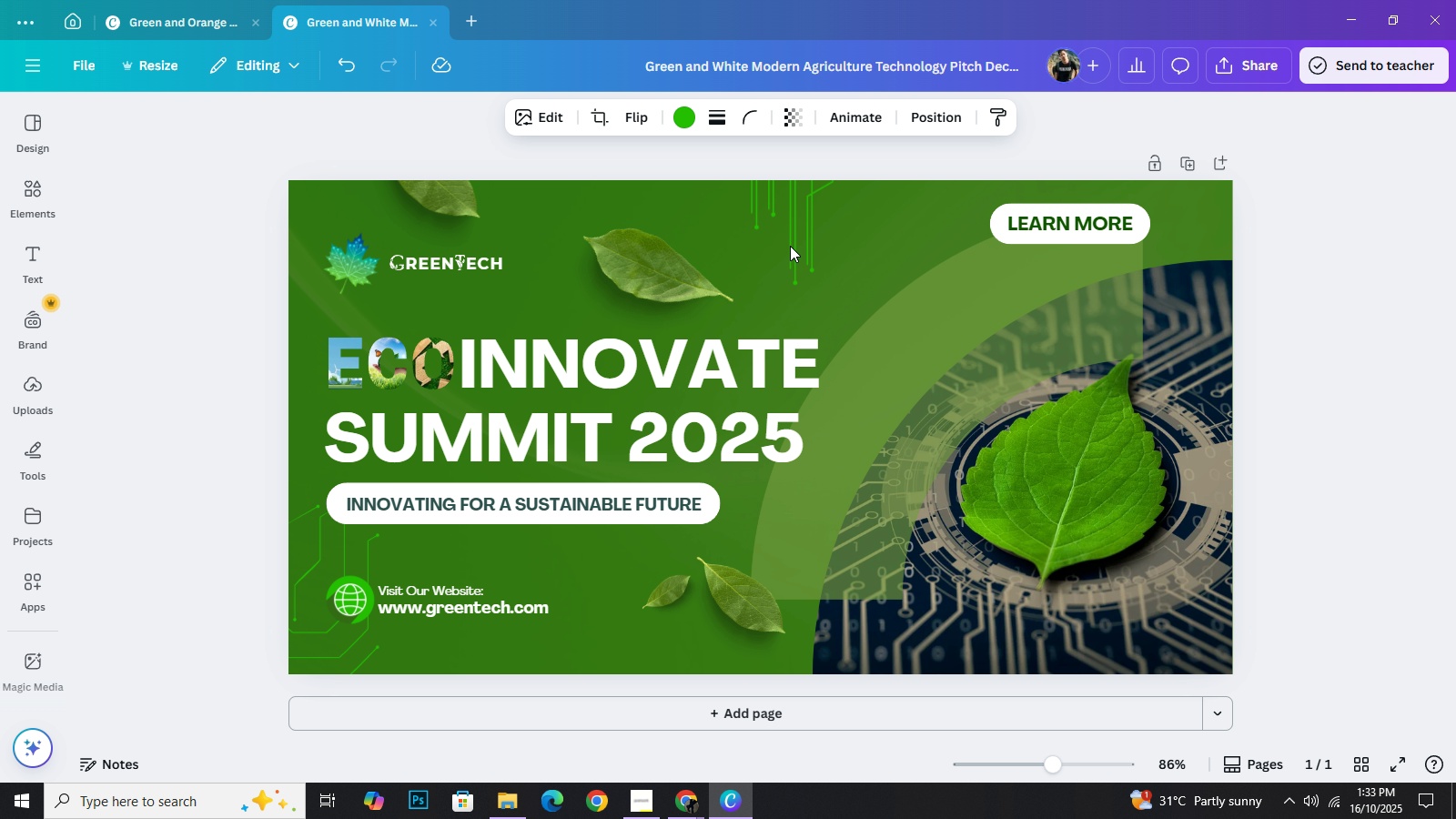 
key(ArrowRight)
 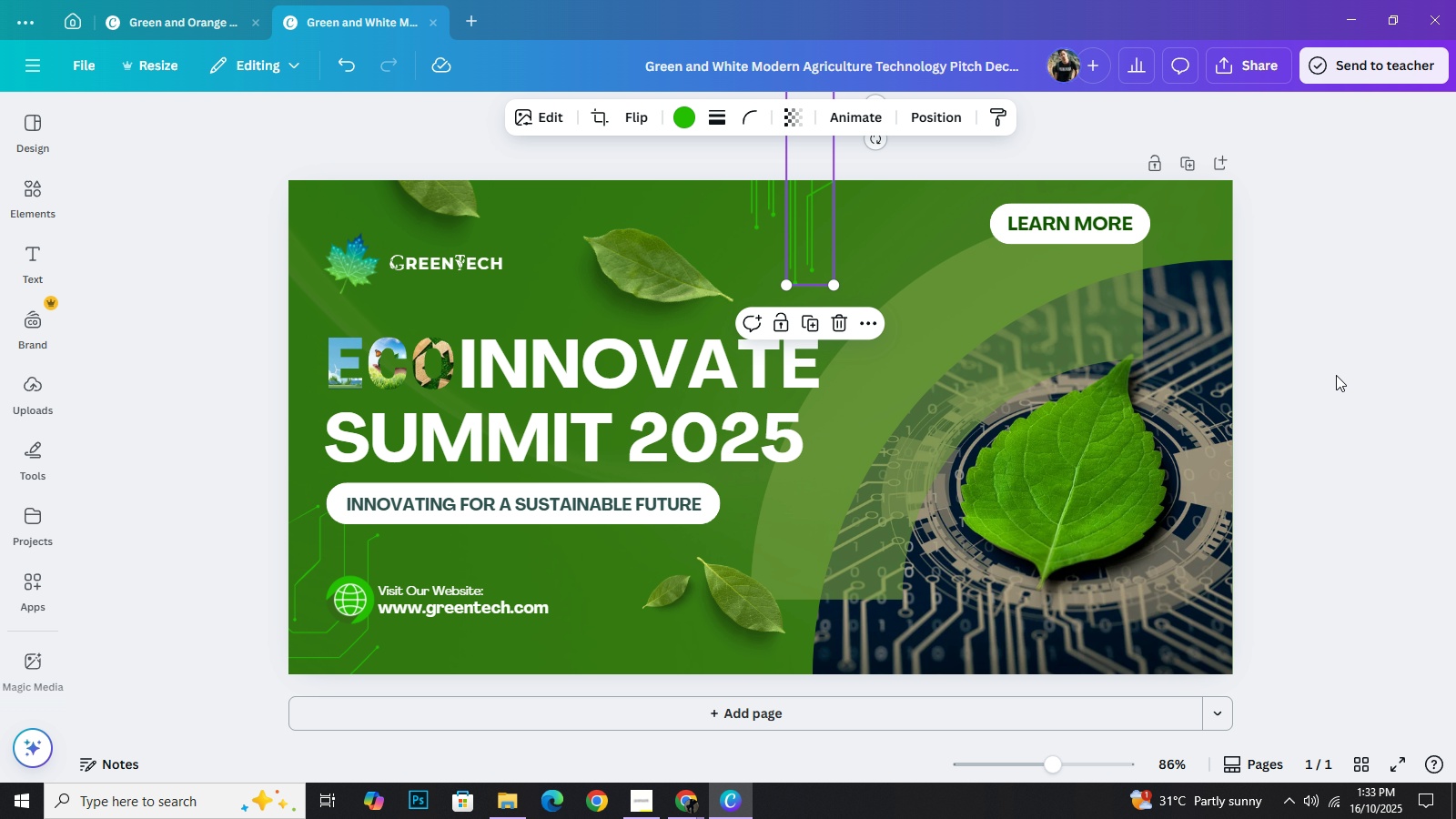 
left_click([1336, 375])